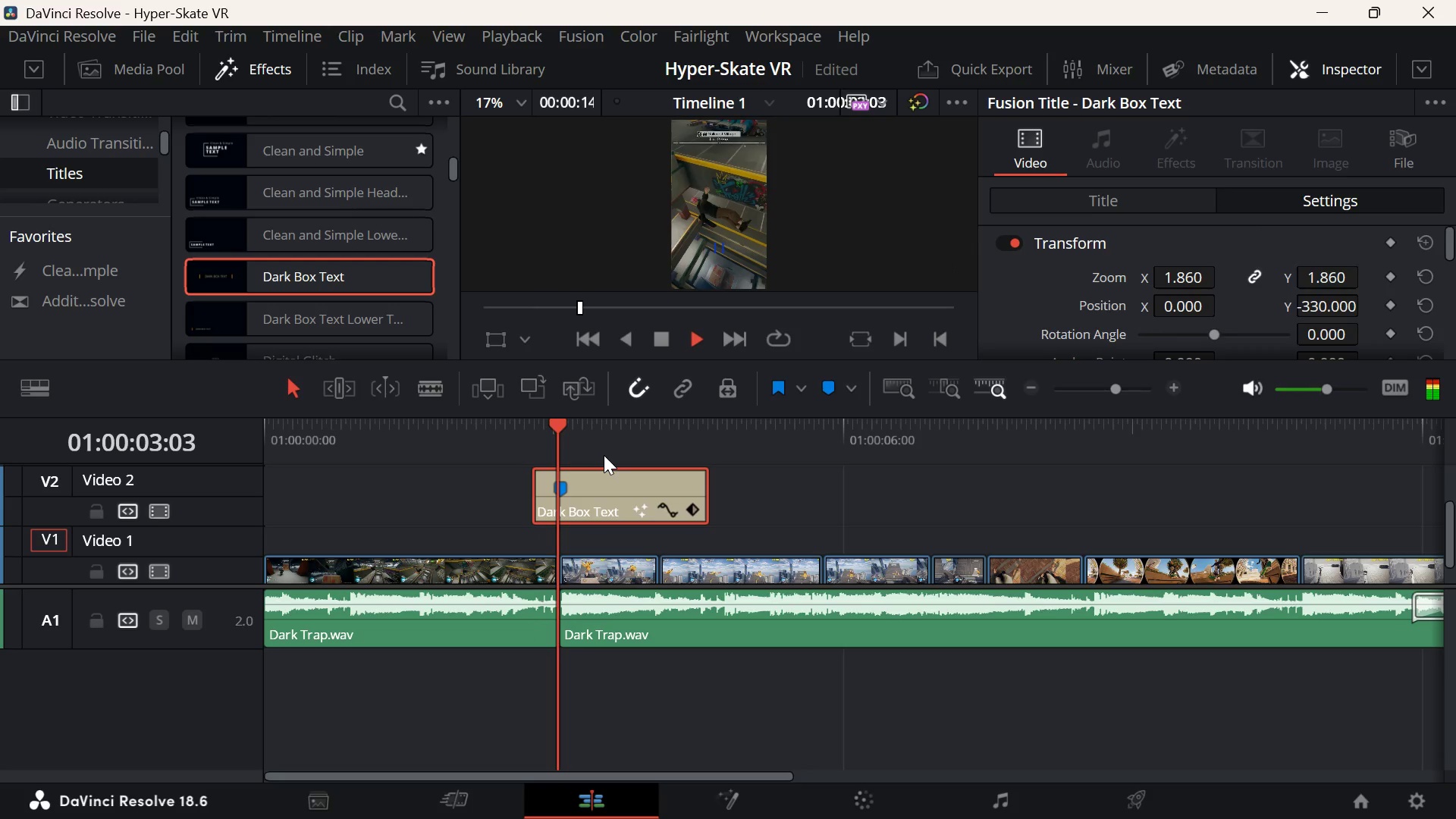 
key(Space)
 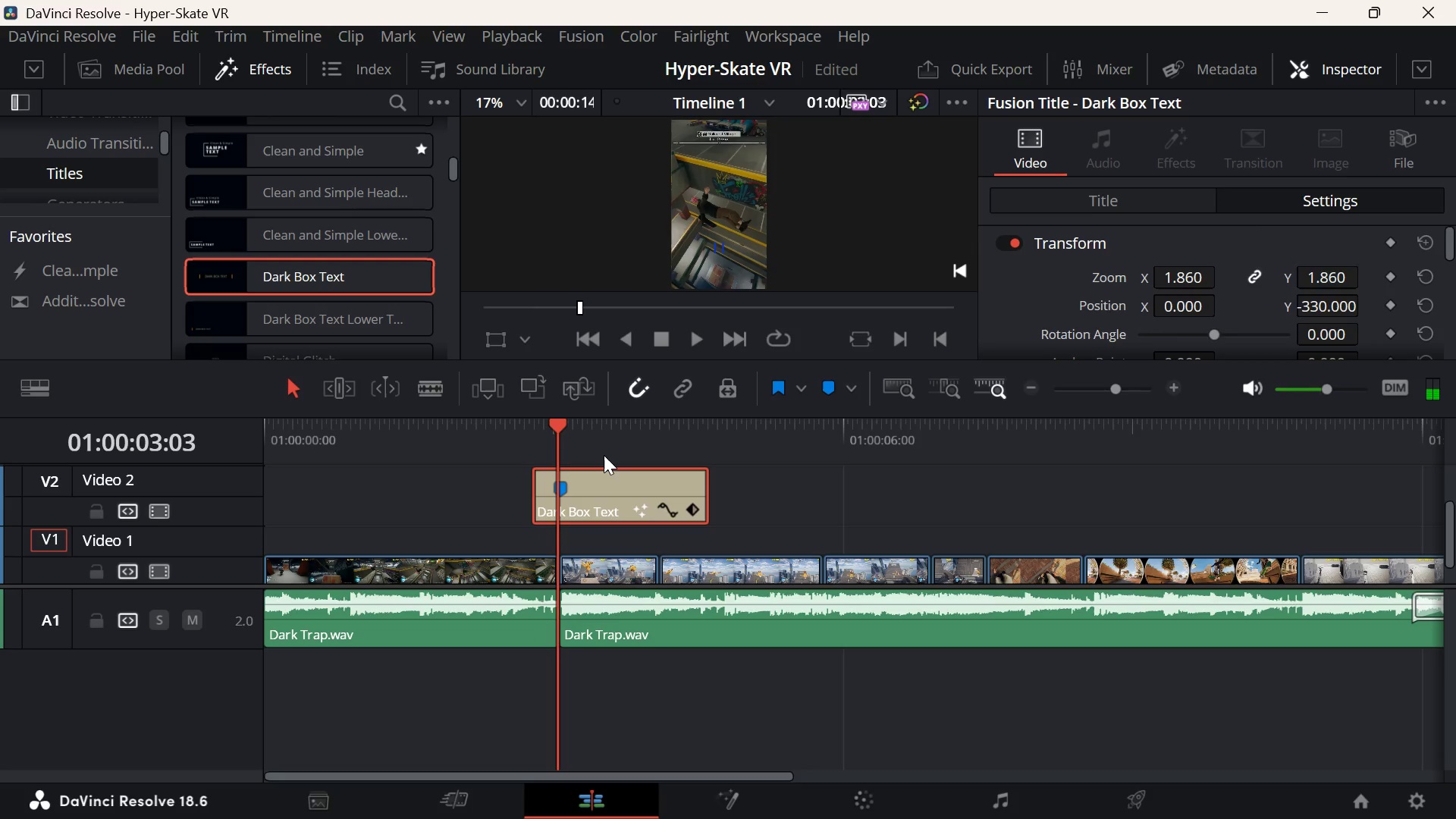 
key(ArrowDown)
 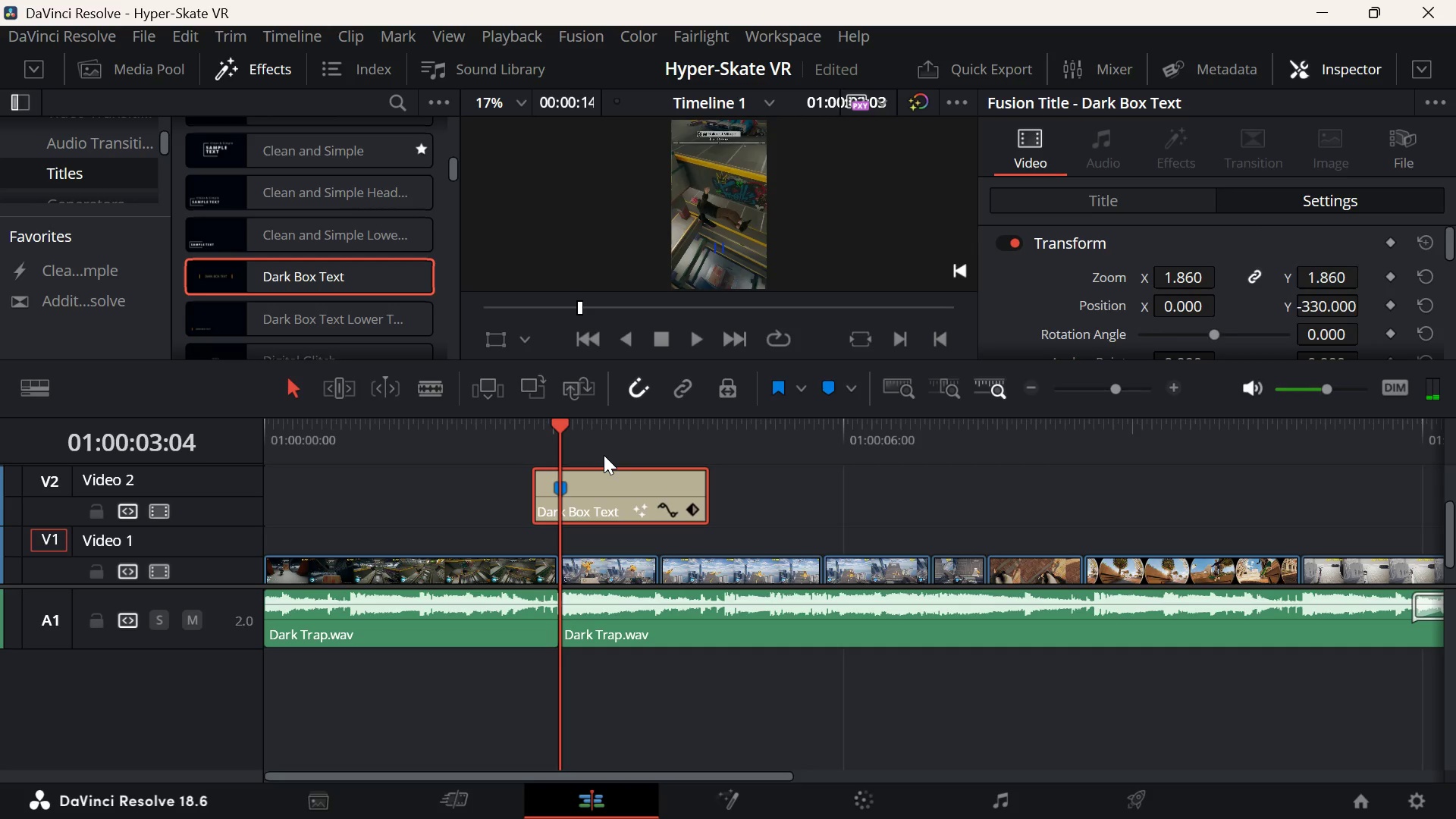 
key(ArrowRight)
 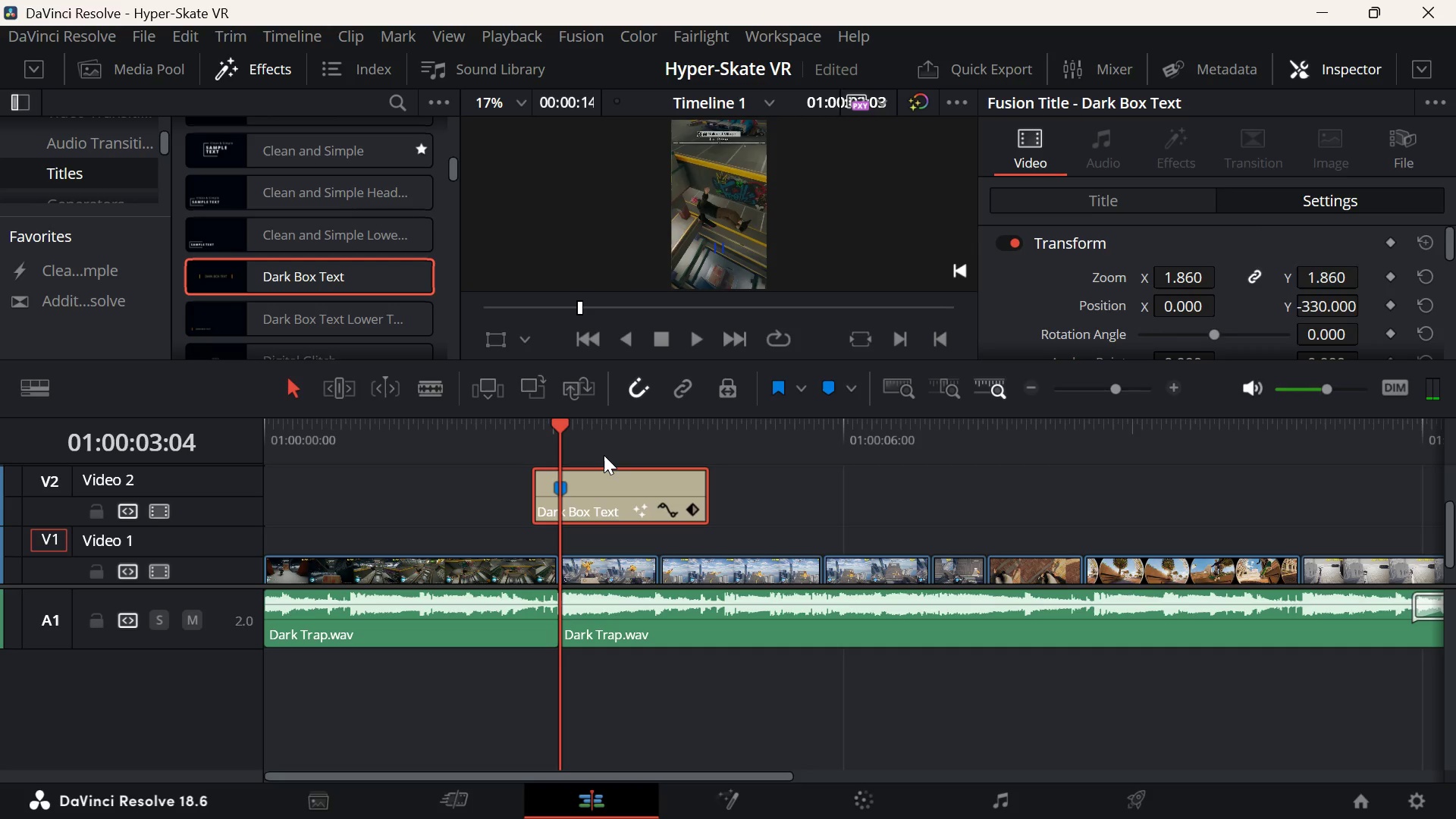 
key(ArrowRight)
 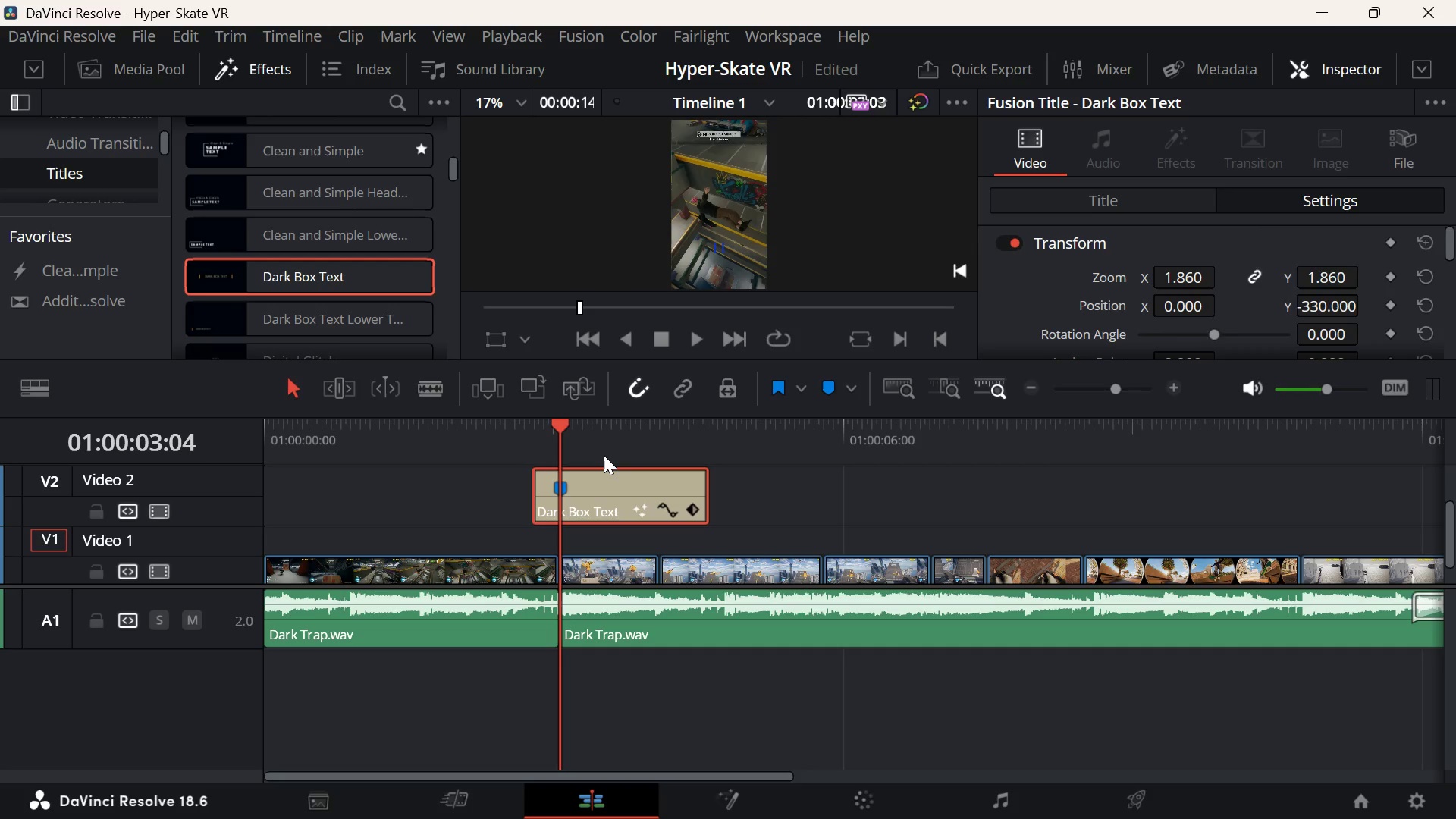 
key(ArrowRight)
 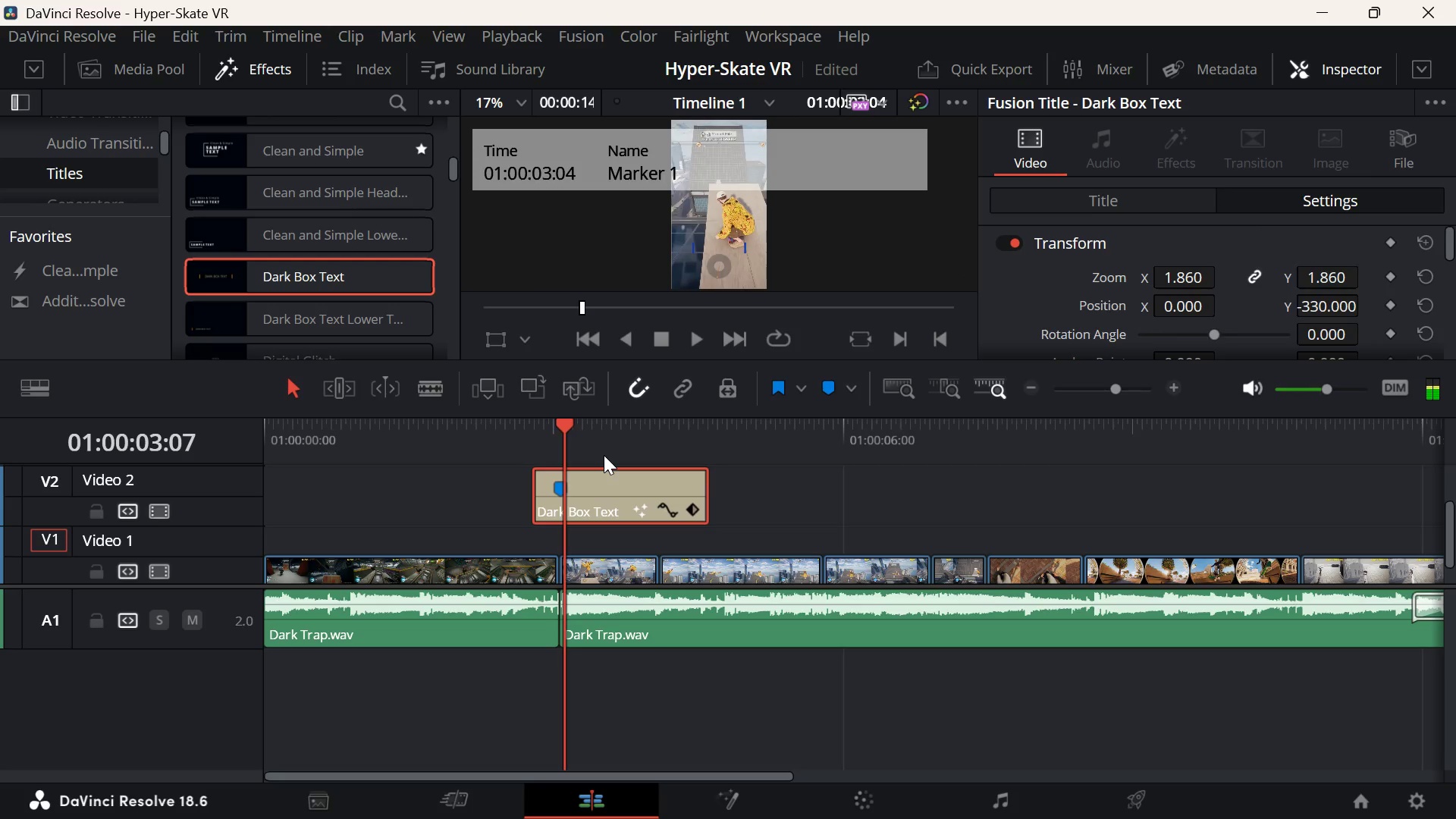 
wait(6.75)
 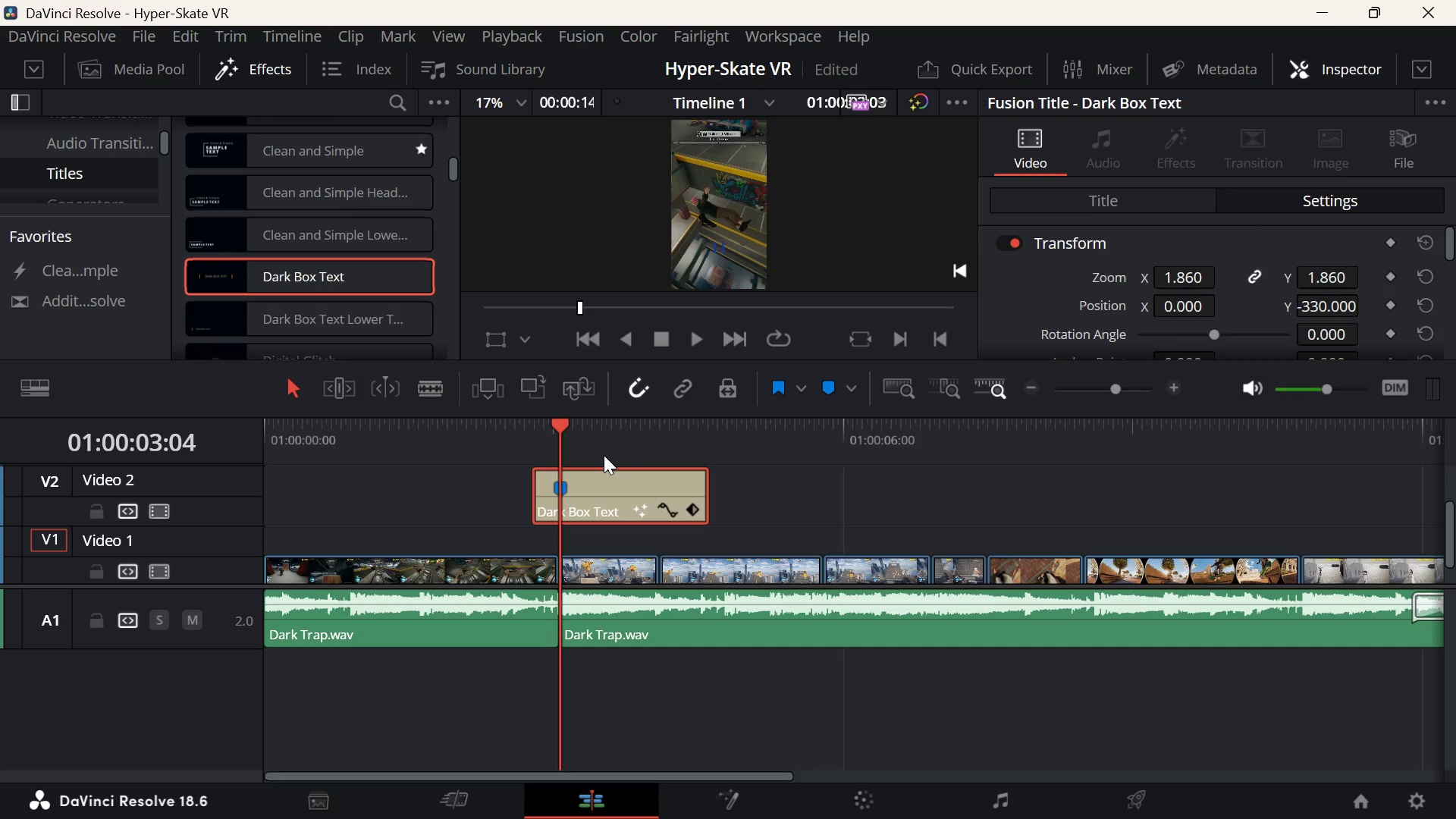 
key(Space)
 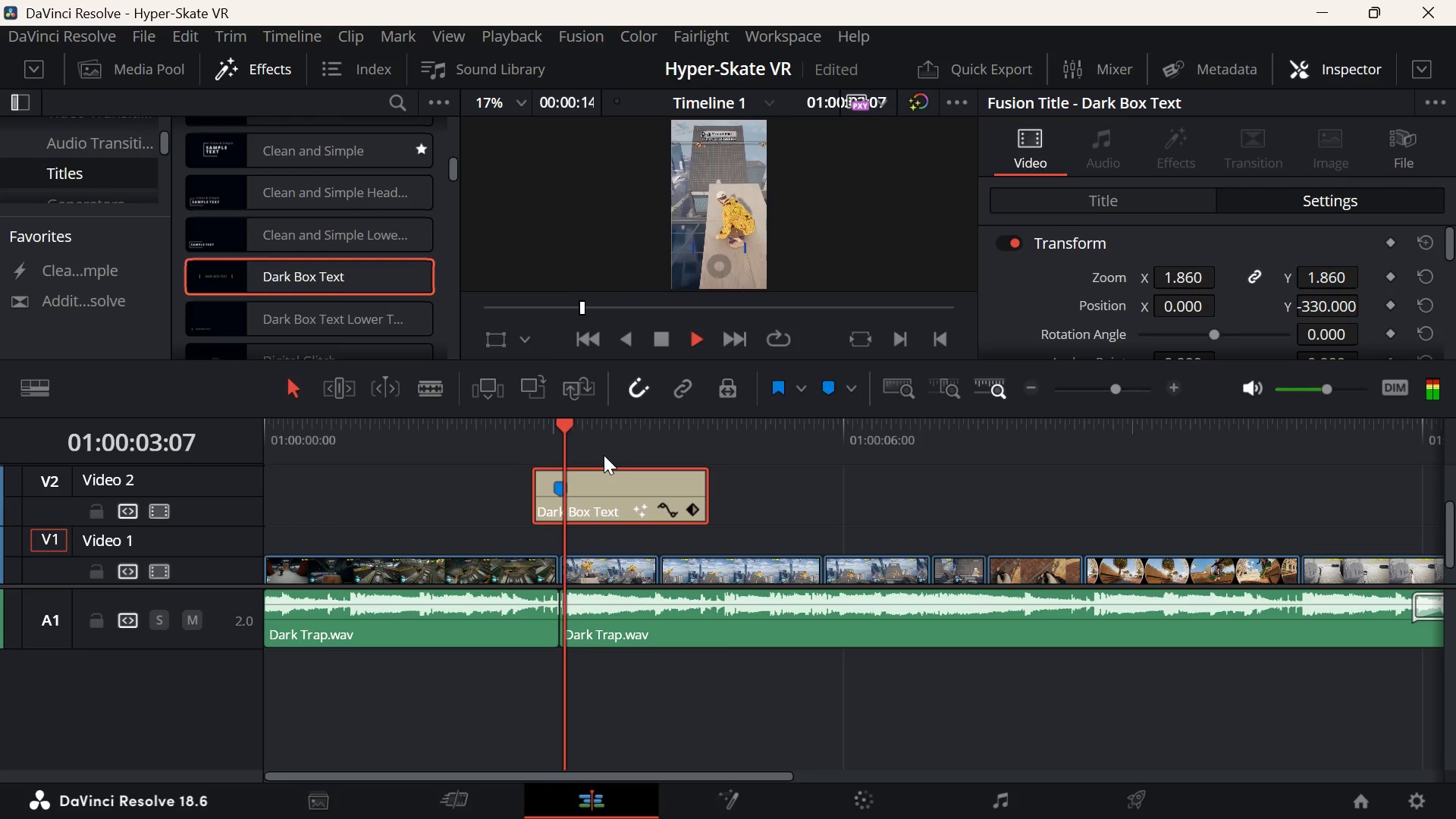 
key(Space)
 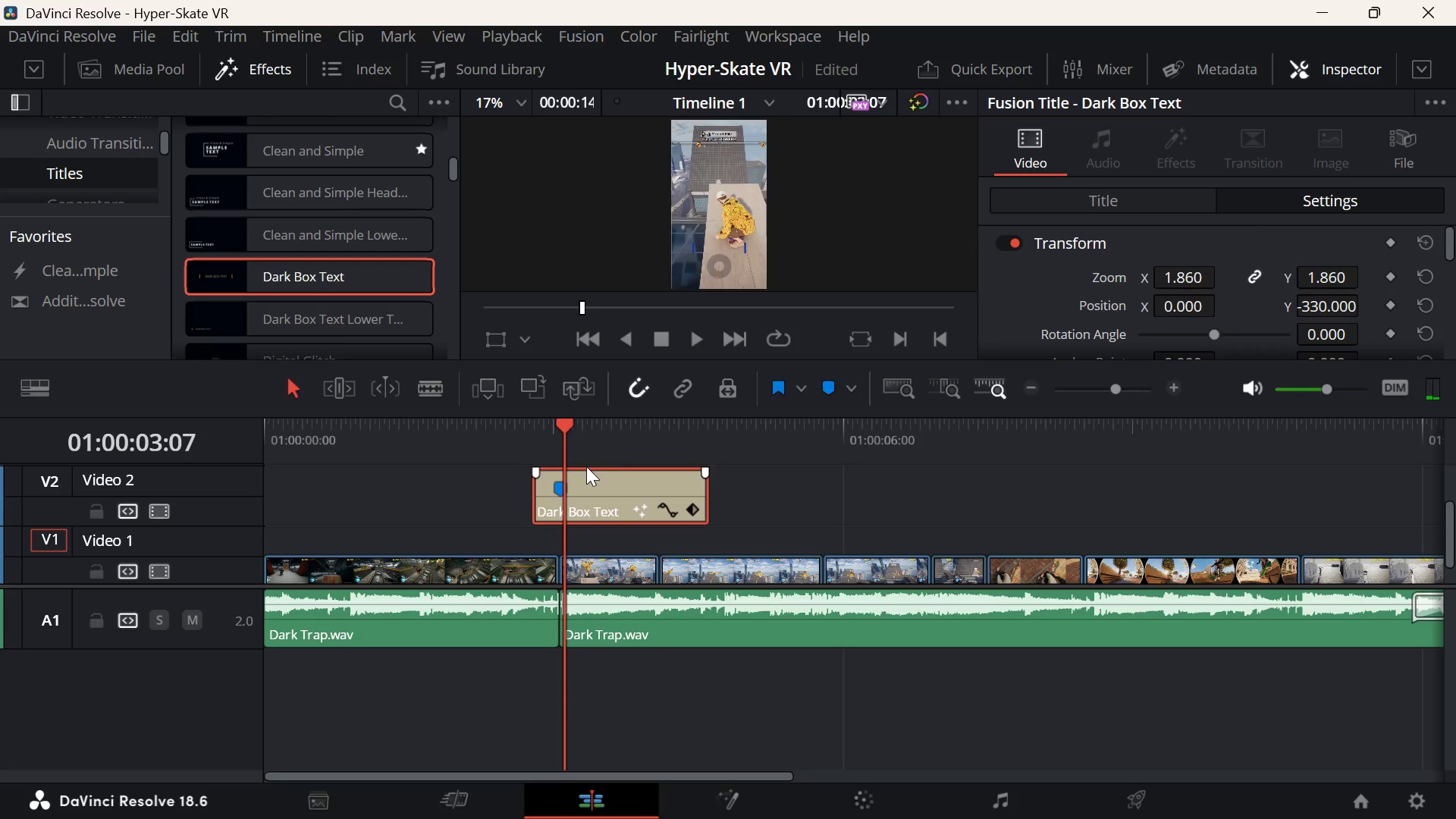 
left_click([592, 482])
 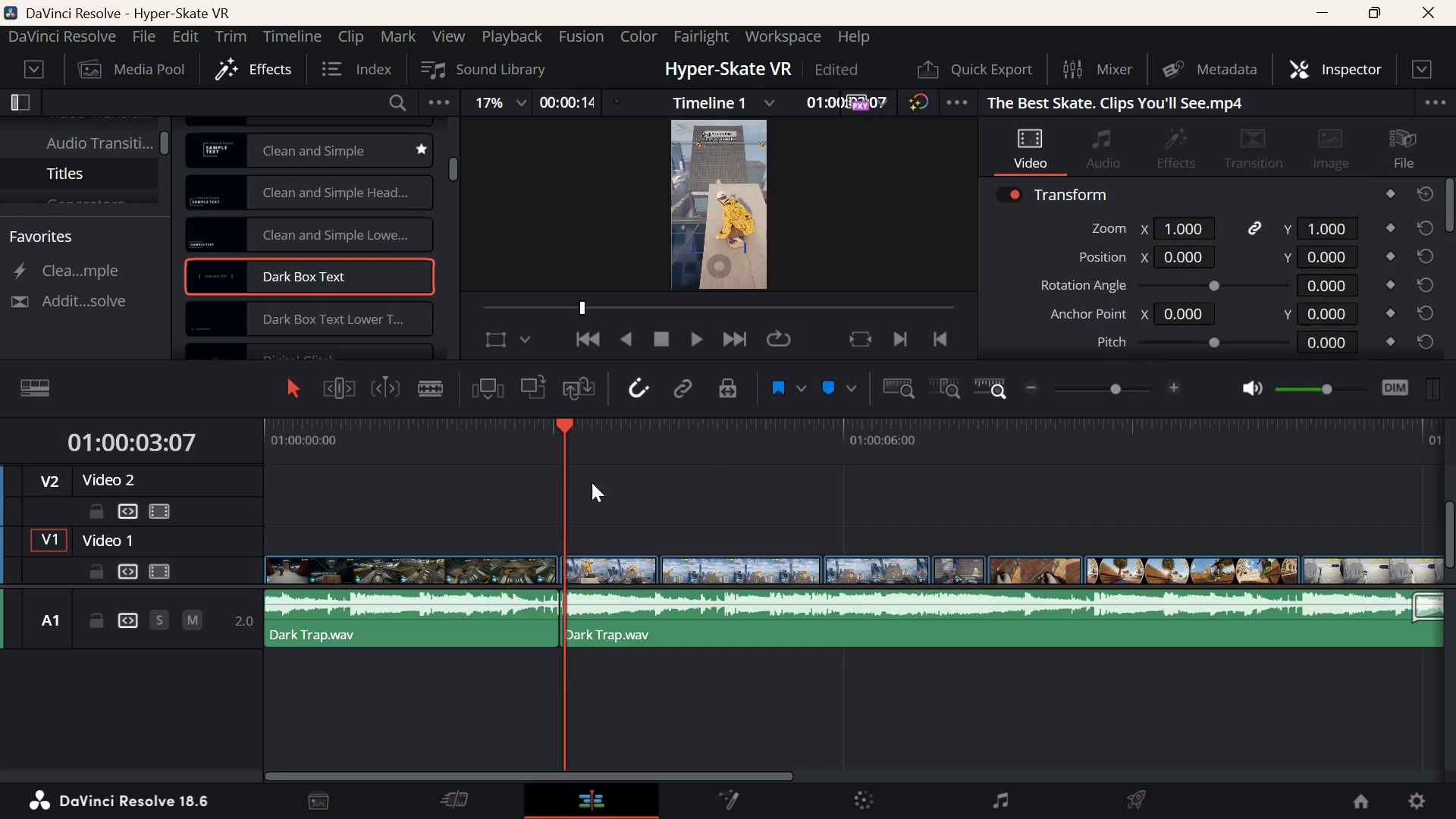 
key(Backspace)
 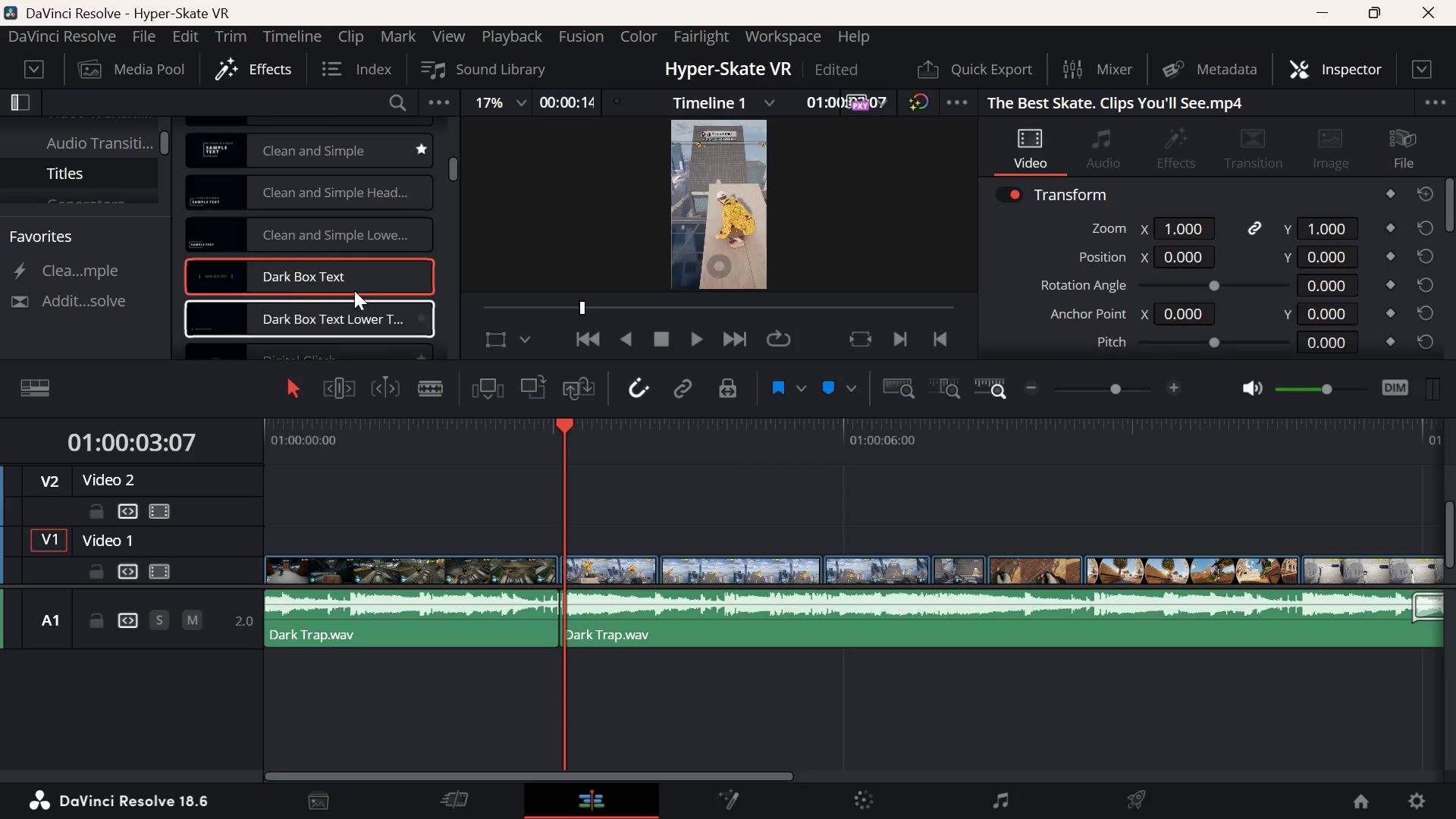 
scroll: coordinate [325, 228], scroll_direction: up, amount: 23.0
 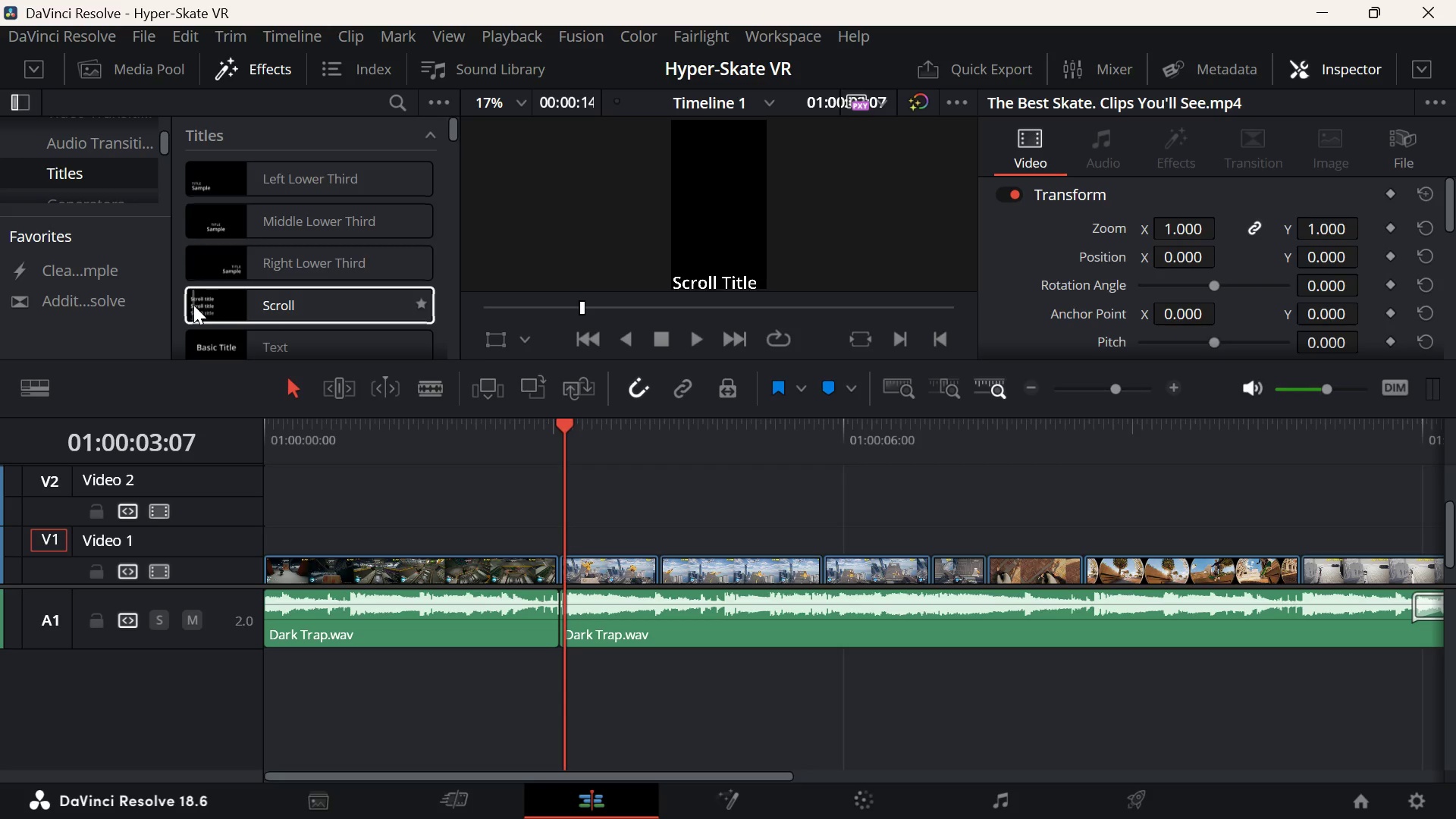 
wait(10.31)
 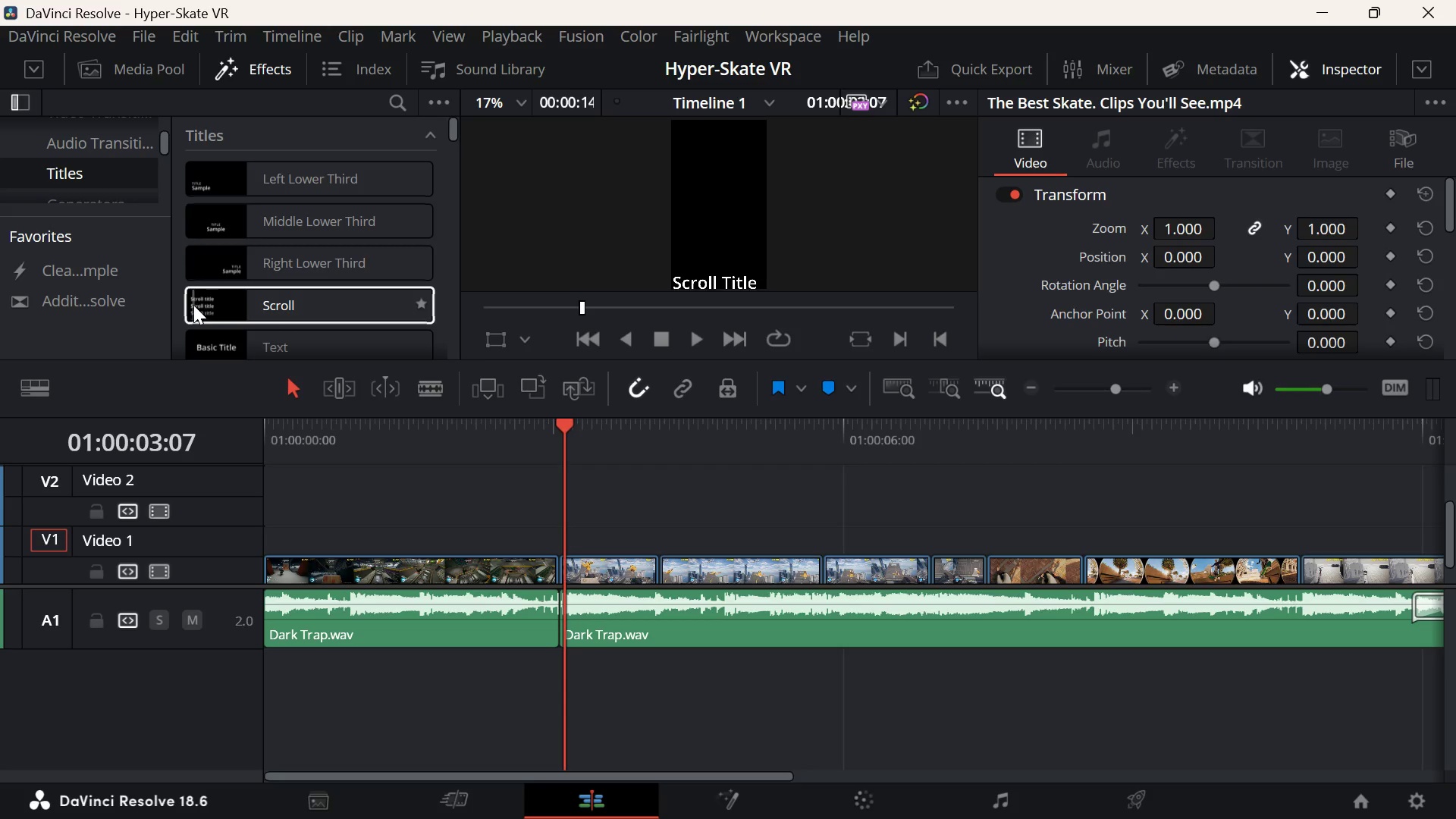 
left_click([629, 464])
 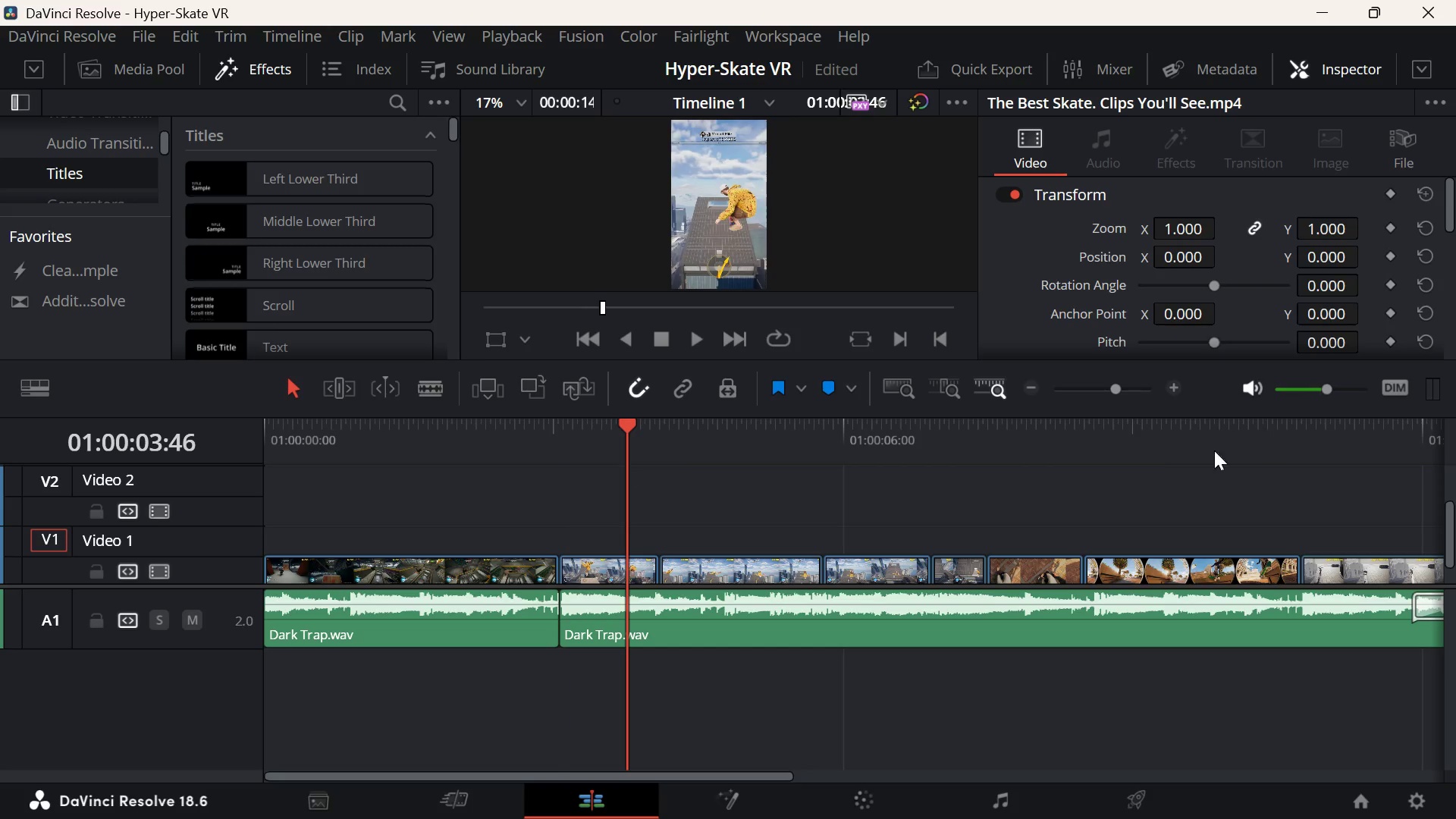 
left_click([1174, 460])
 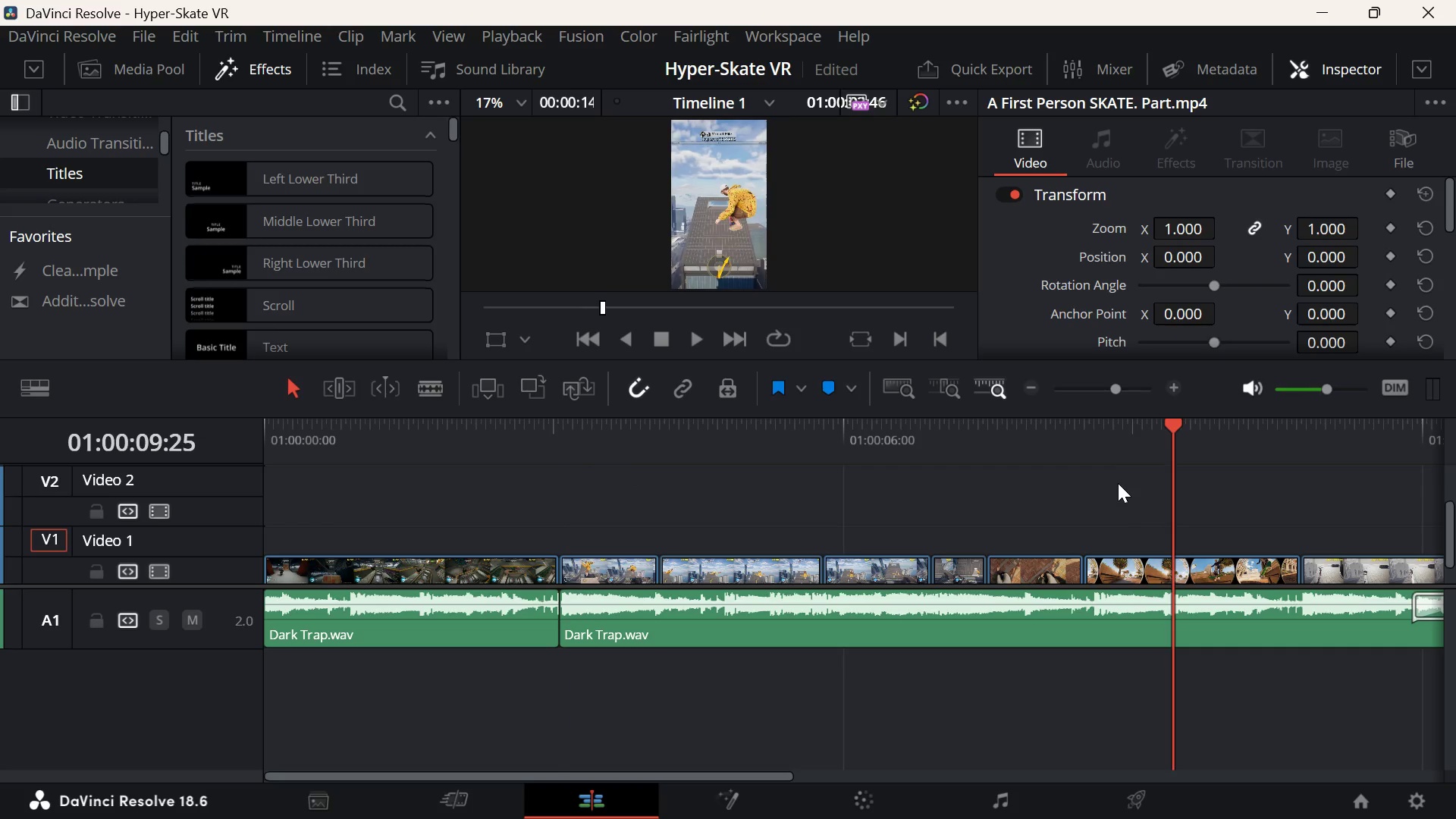 
scroll: coordinate [1118, 483], scroll_direction: down, amount: 1.0
 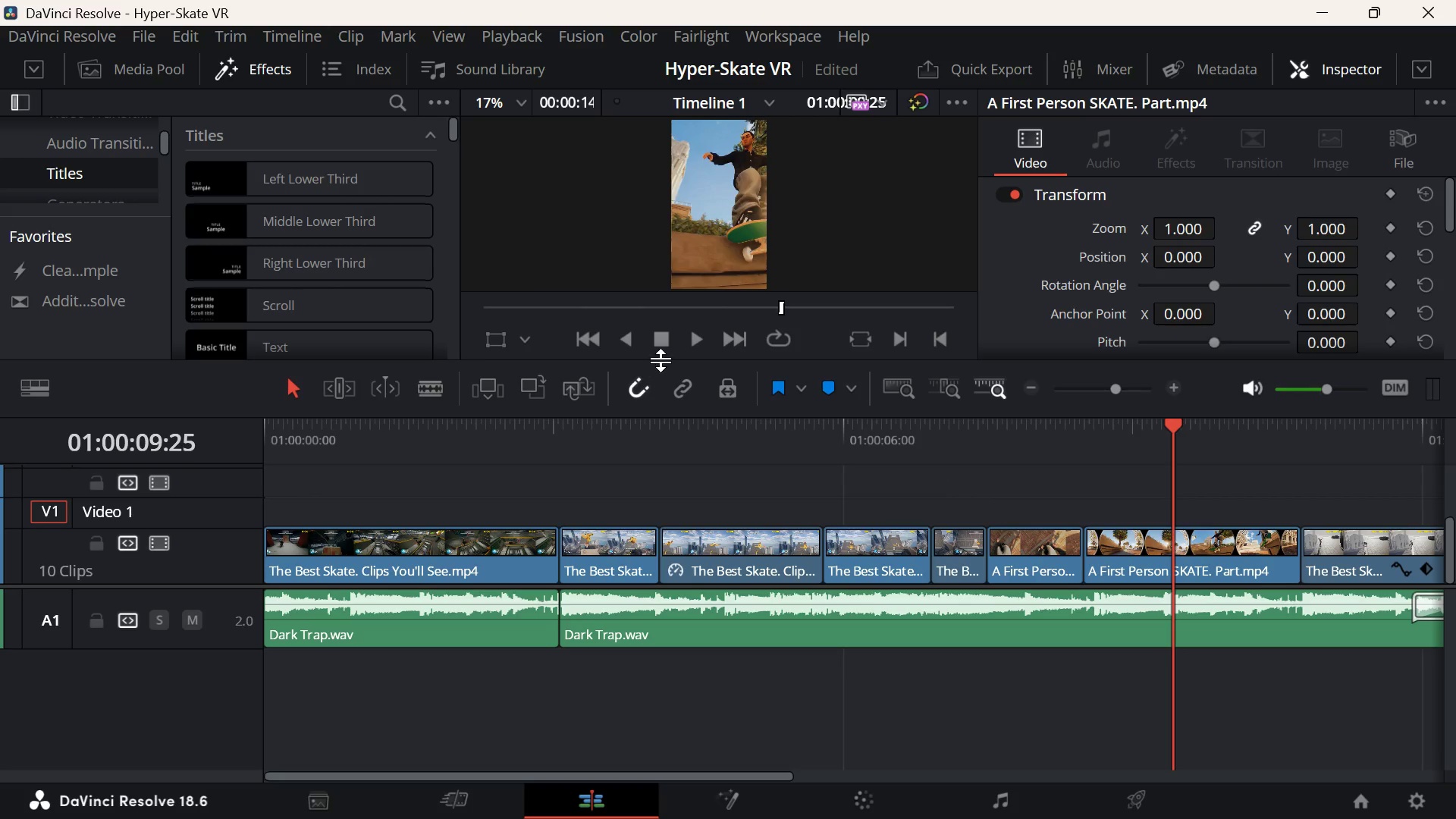 
left_click([692, 340])
 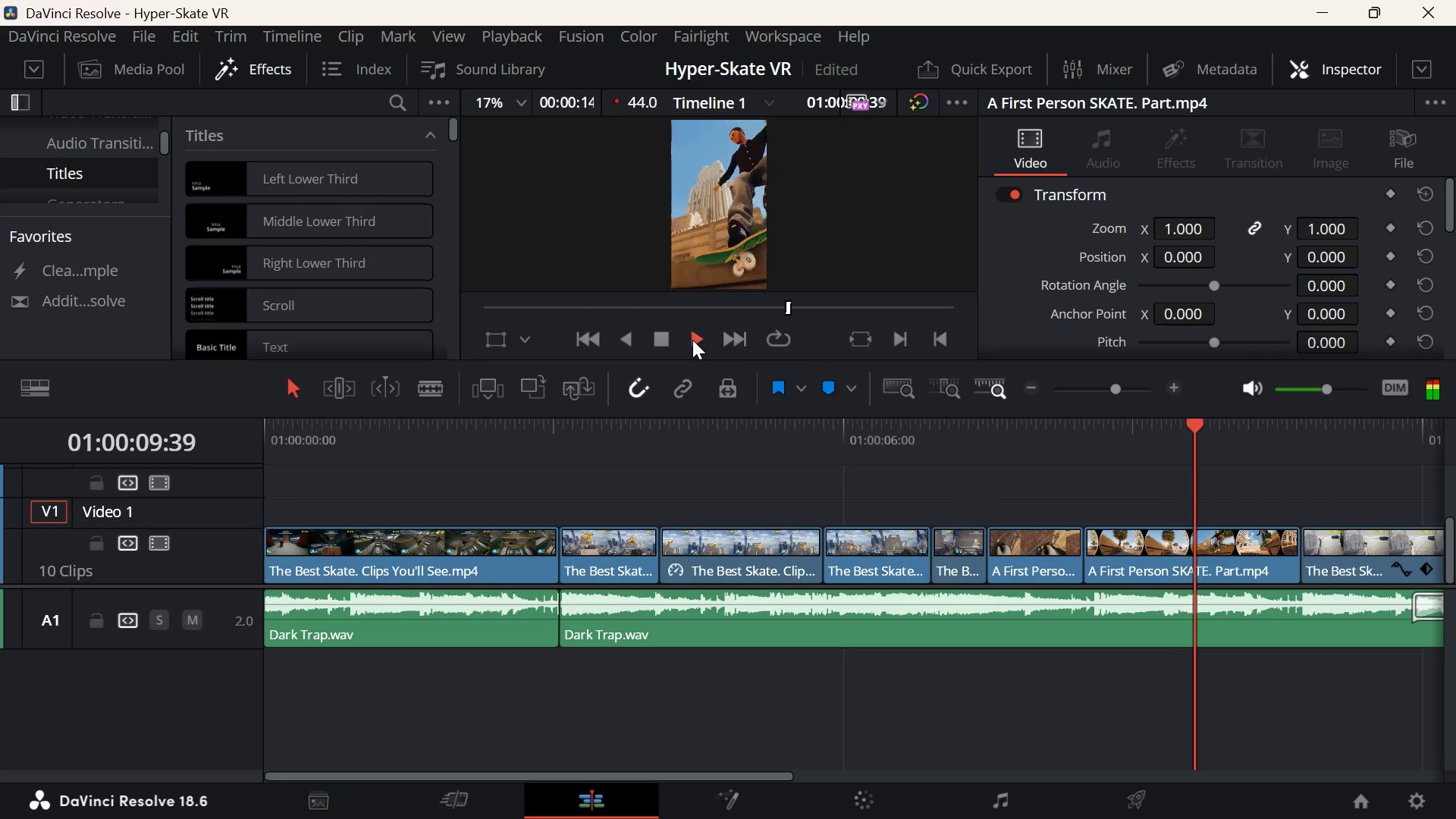 
left_click([692, 340])
 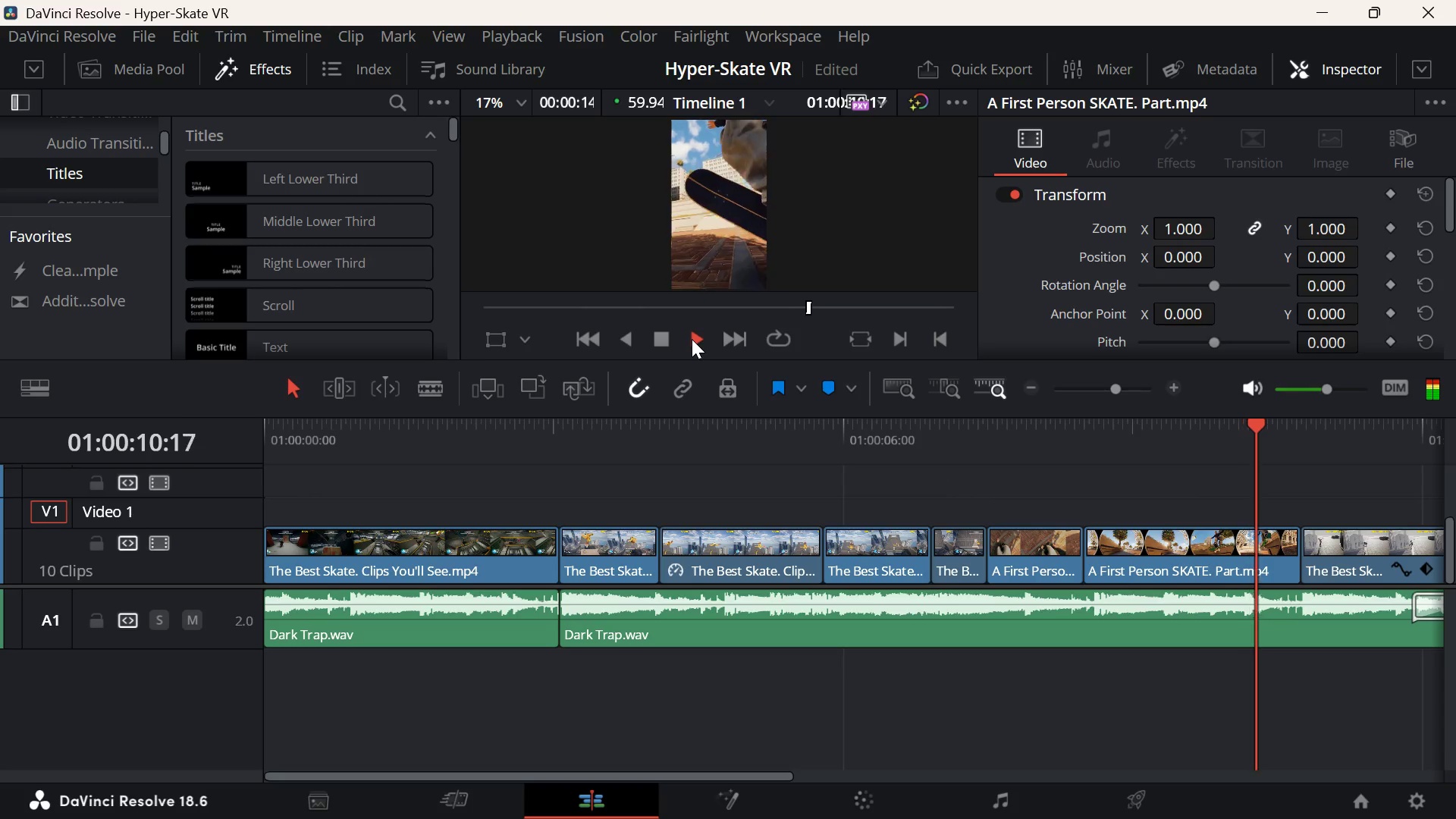 
left_click([692, 339])
 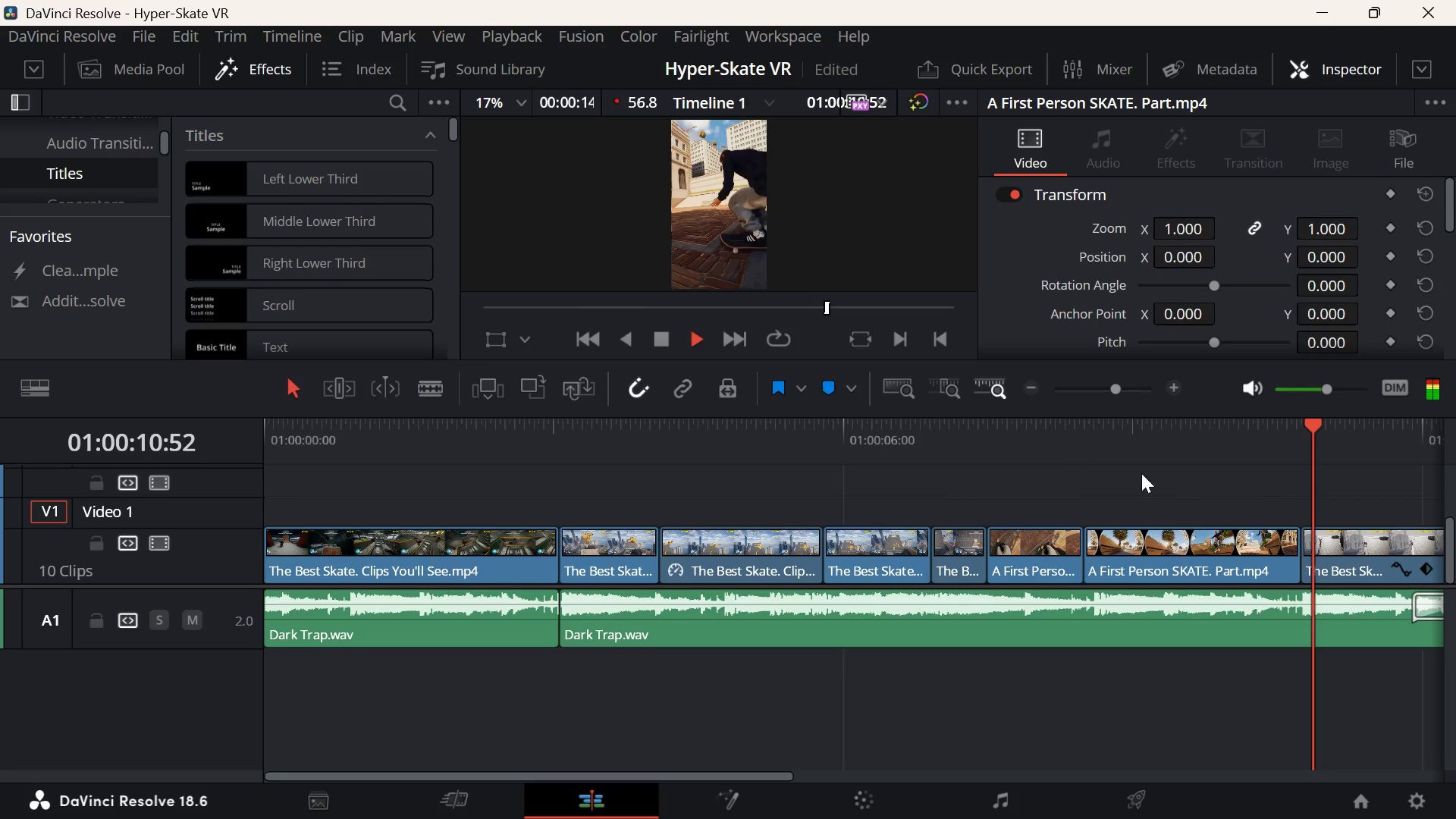 
left_click([1108, 461])
 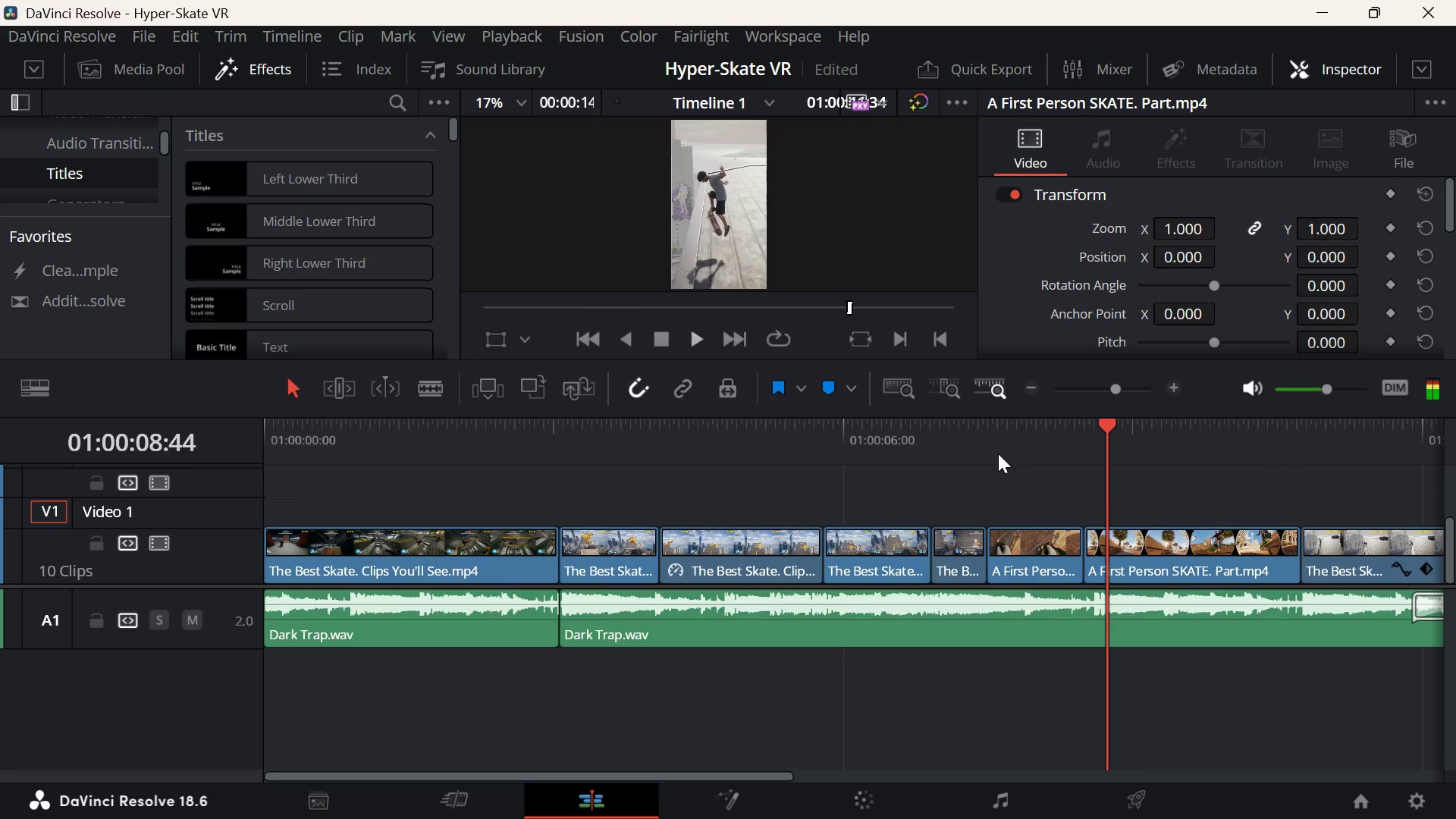 
left_click([993, 453])
 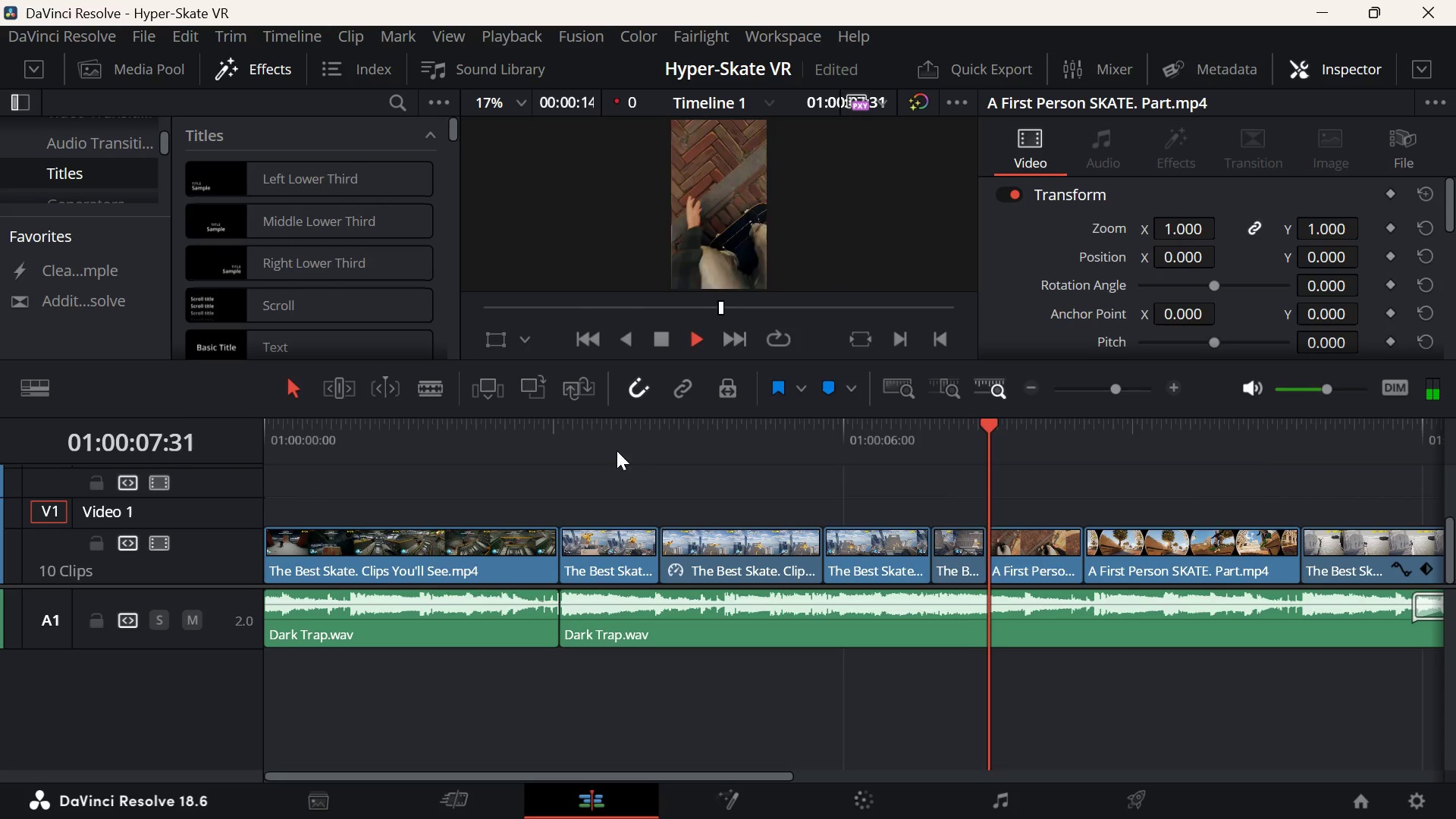 
left_click([576, 462])
 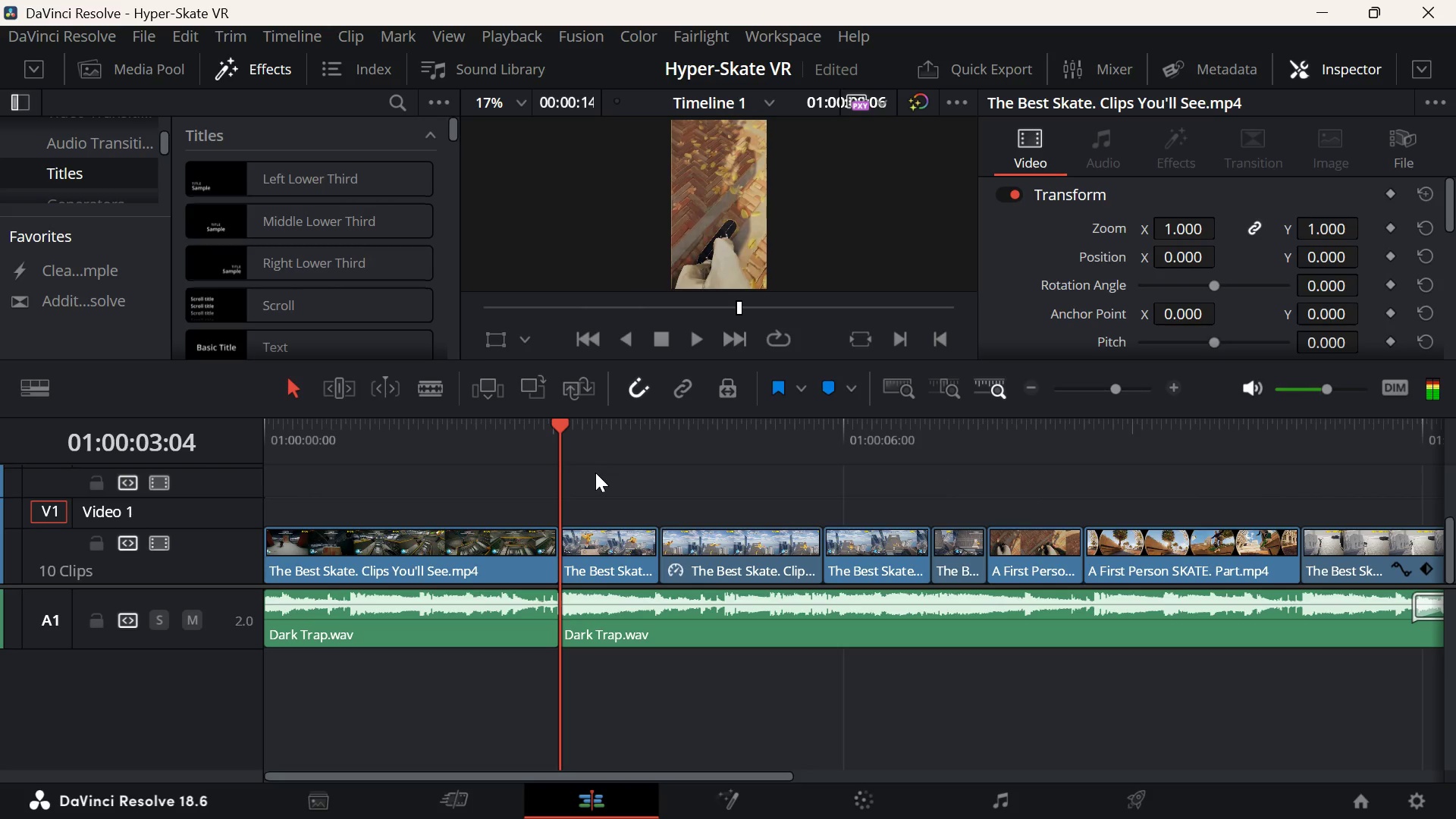 
key(ArrowDown)
 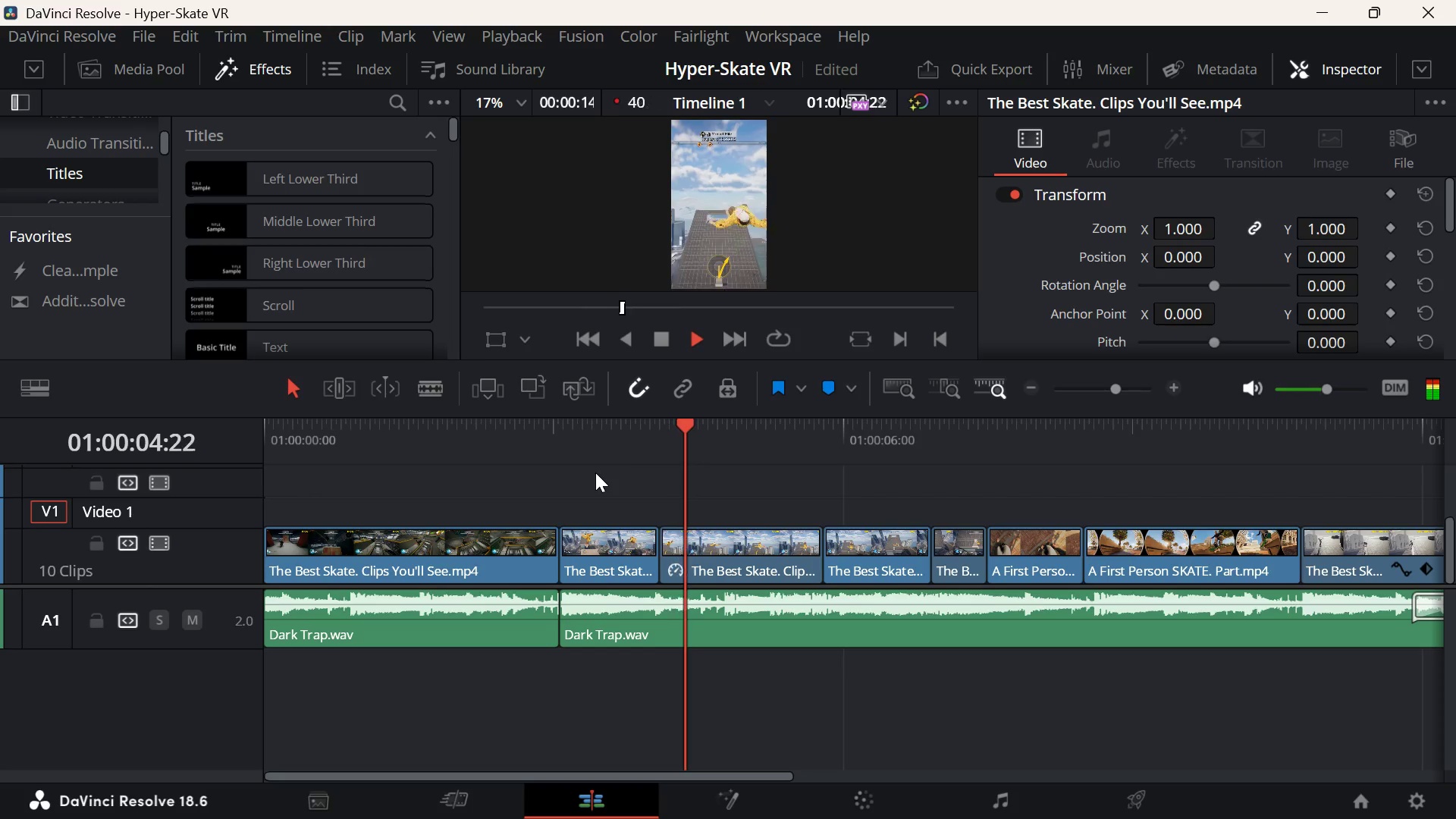 
key(ArrowUp)
 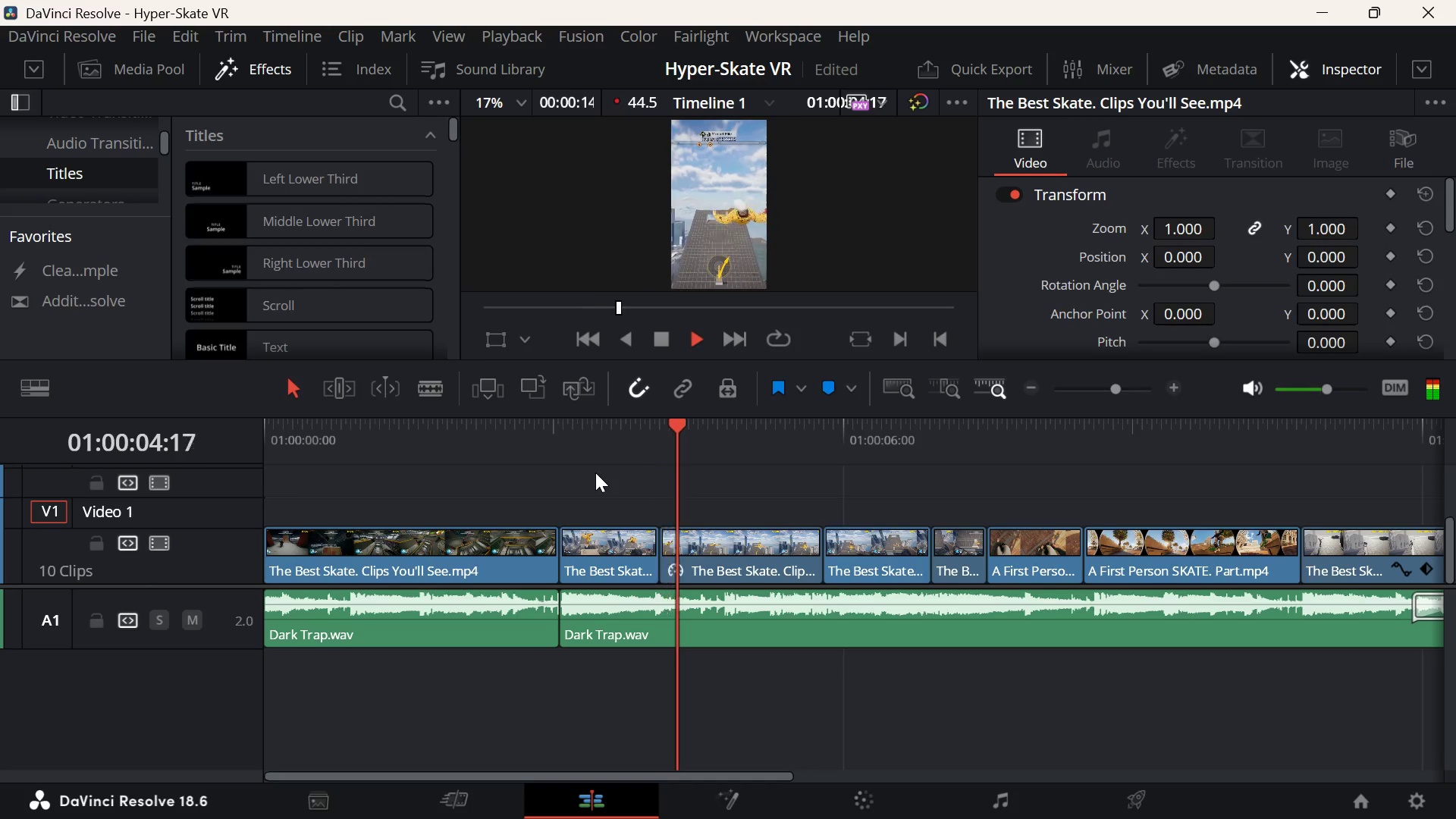 
key(ArrowUp)
 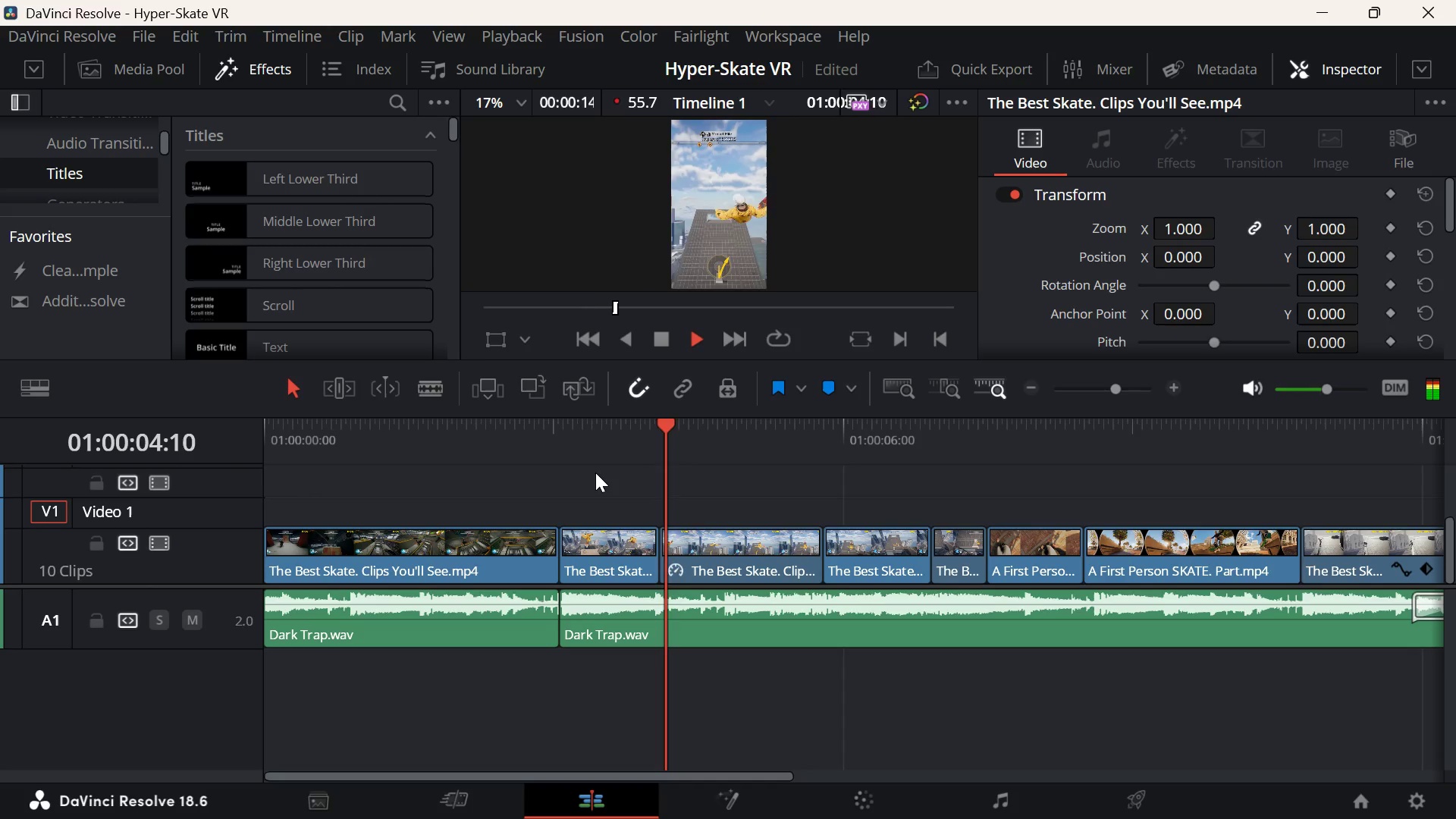 
key(ArrowUp)
 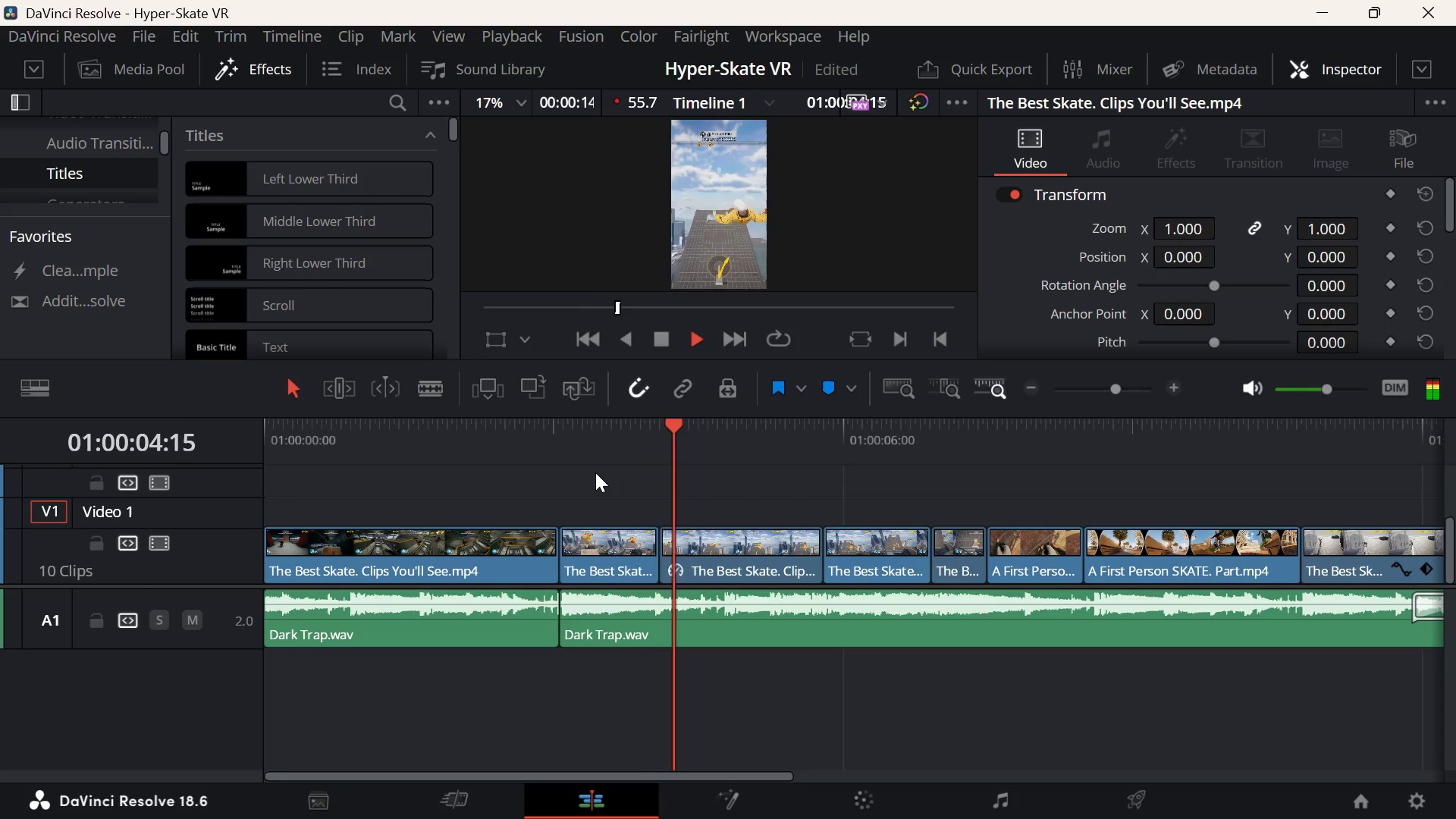 
key(ArrowUp)
 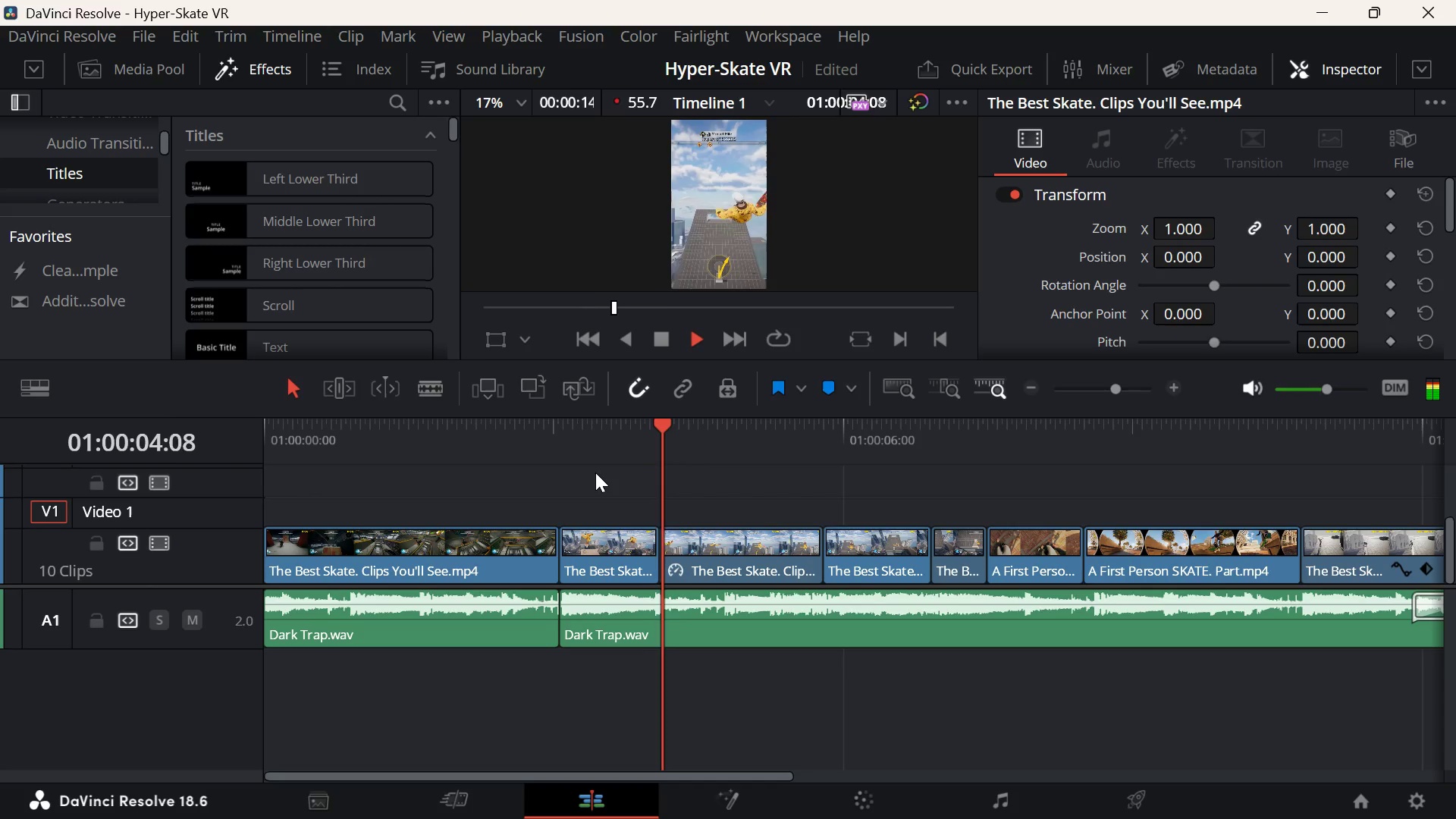 
key(ArrowUp)
 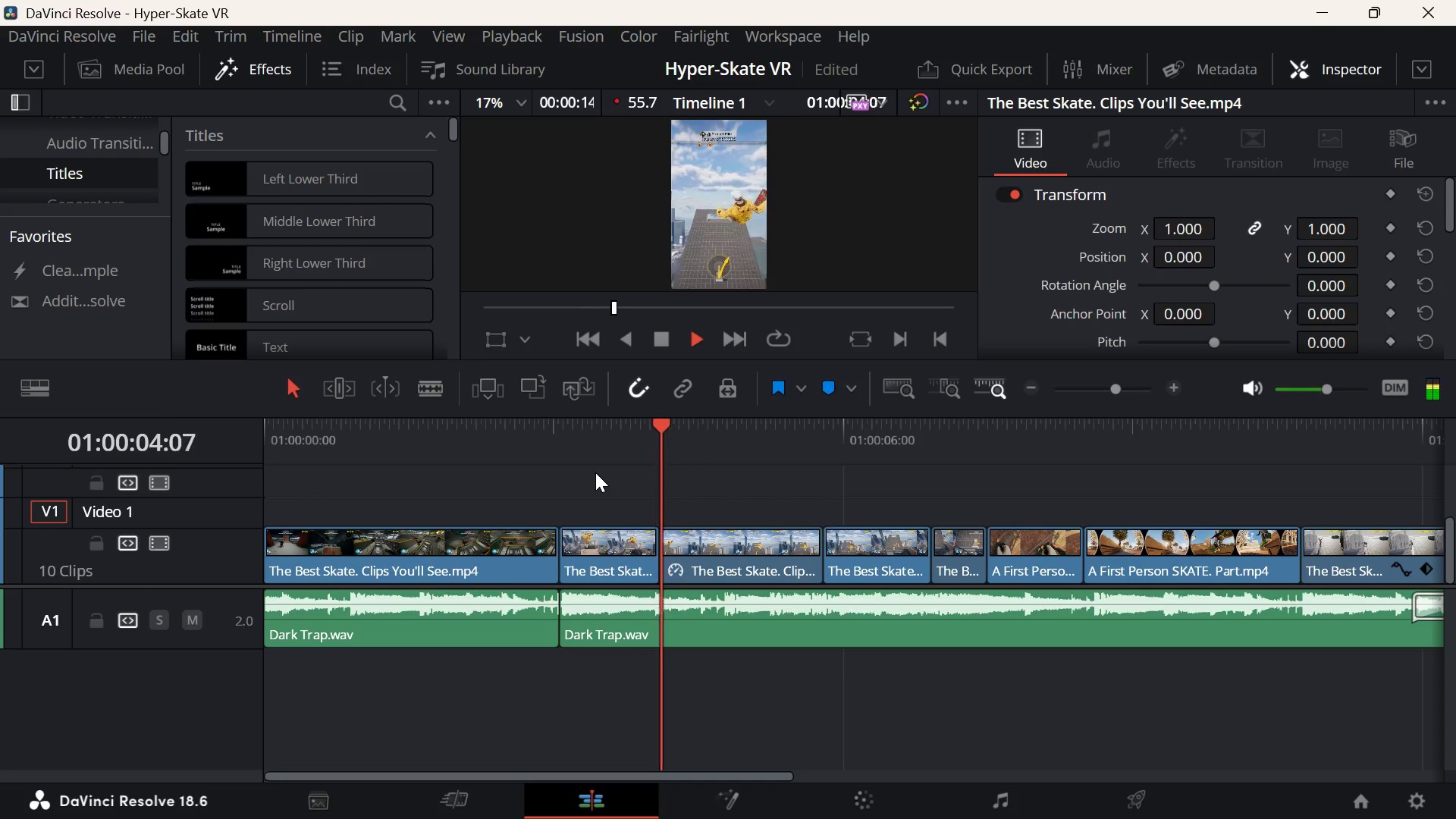 
key(ArrowUp)
 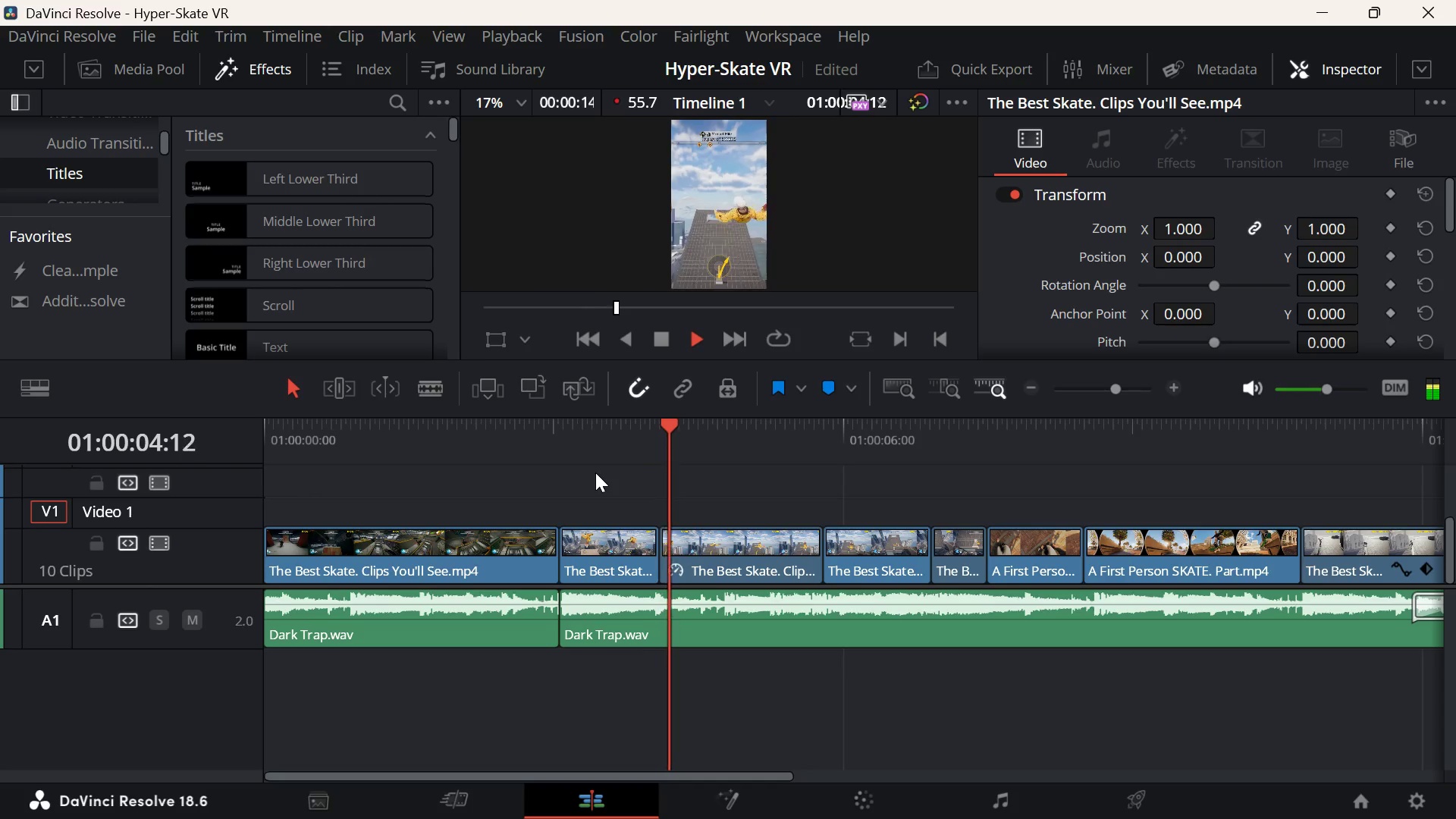 
key(ArrowUp)
 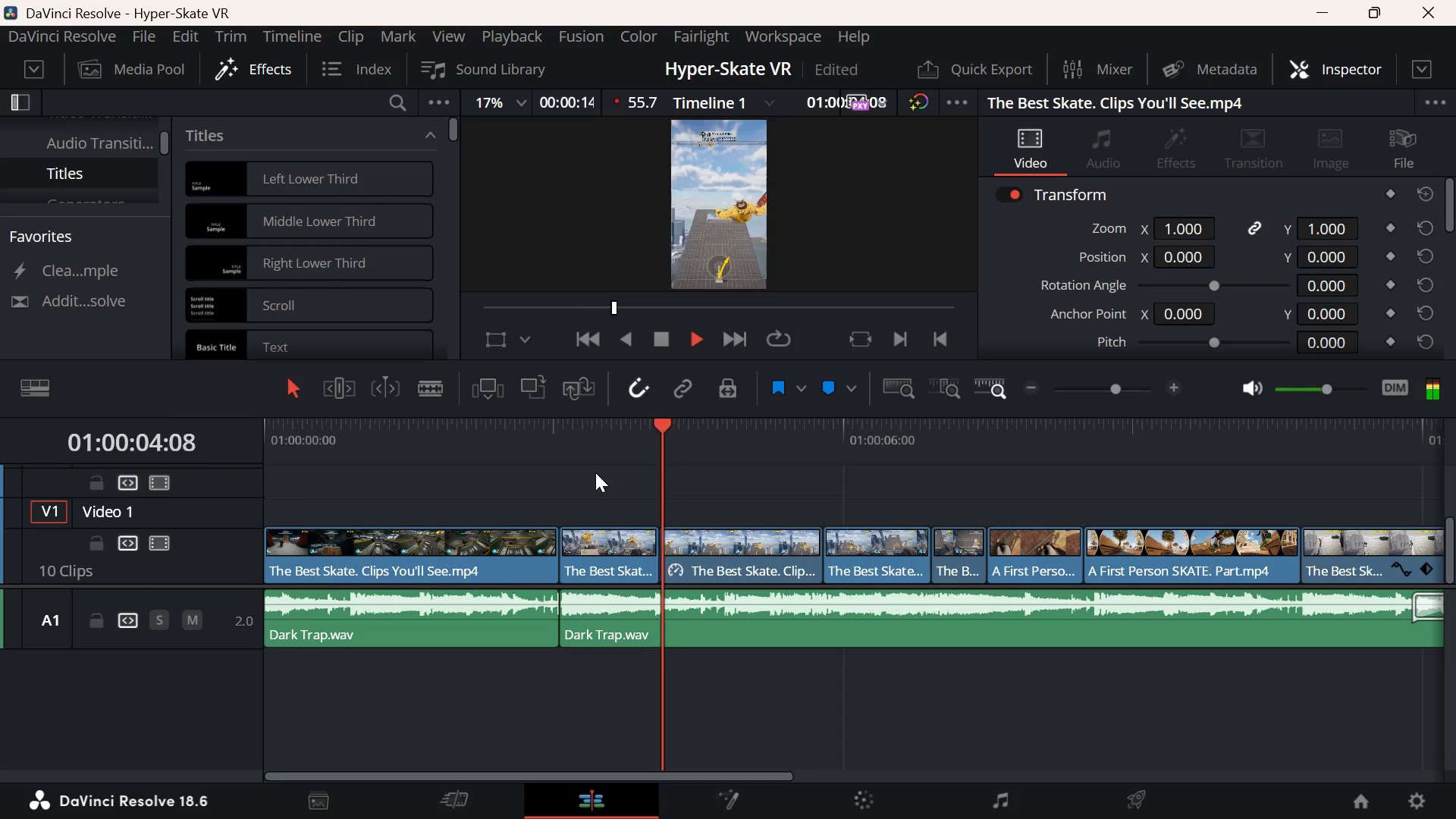 
key(ArrowUp)
 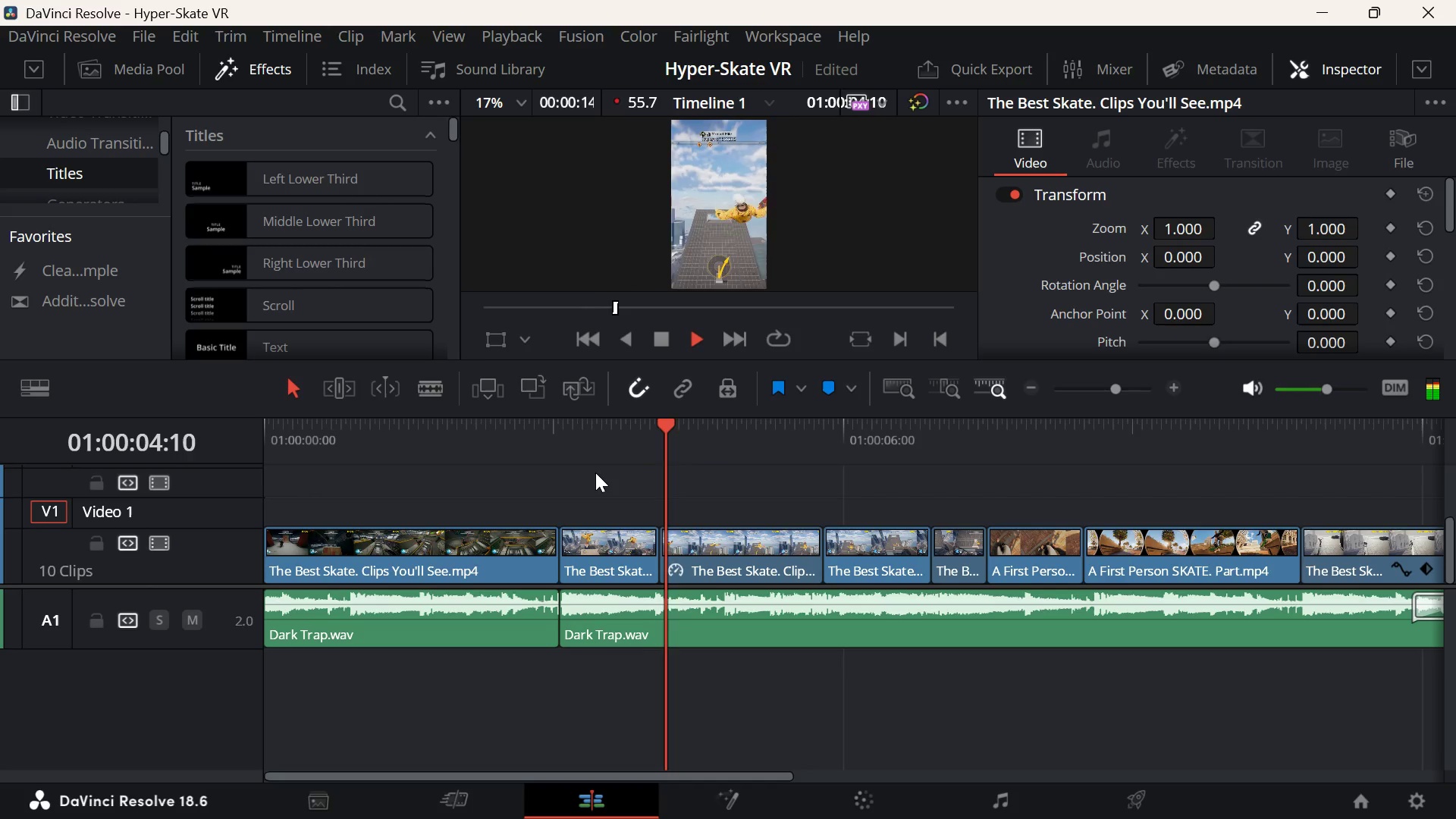 
key(ArrowUp)
 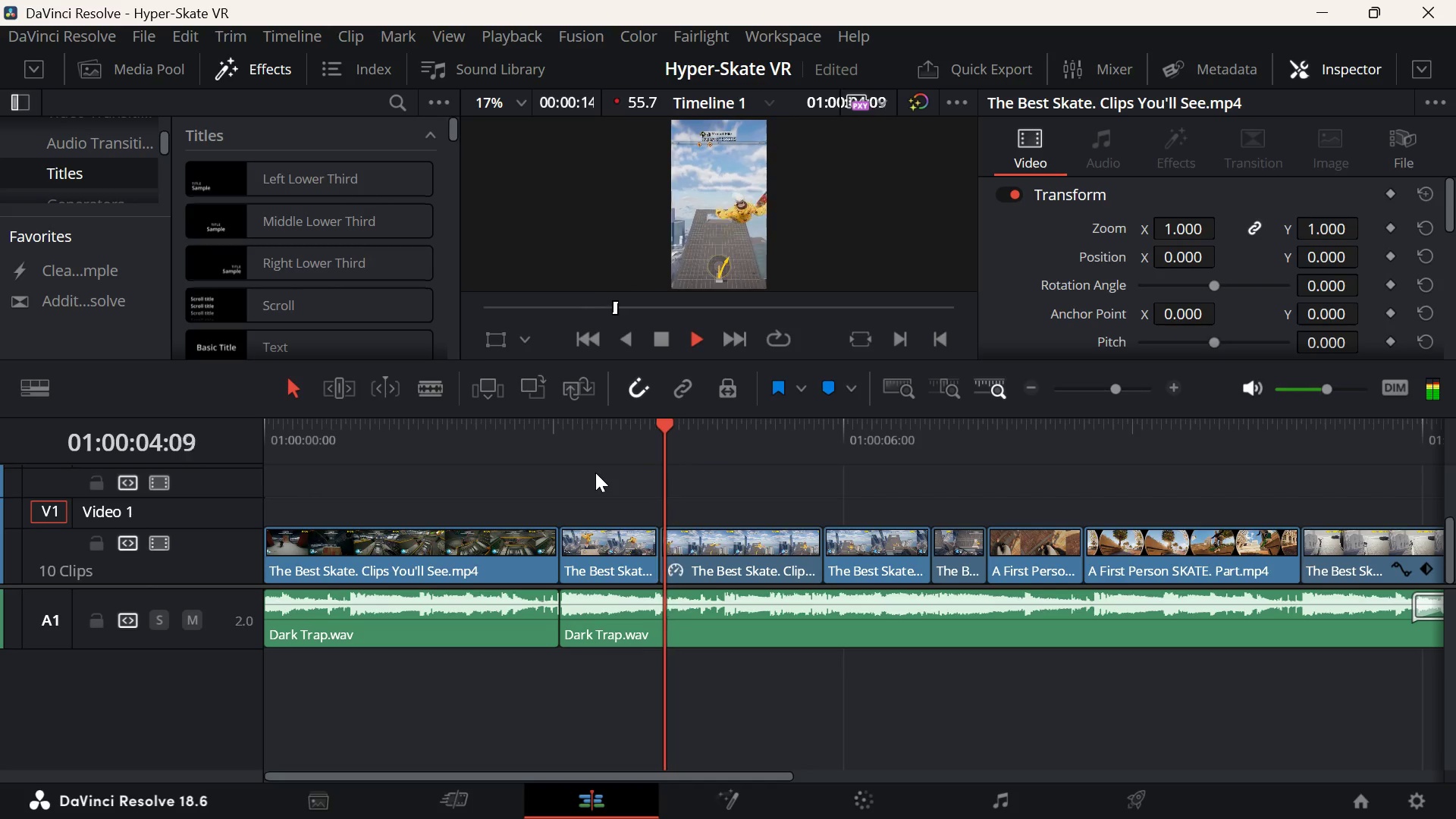 
hold_key(key=ArrowUp, duration=0.73)
 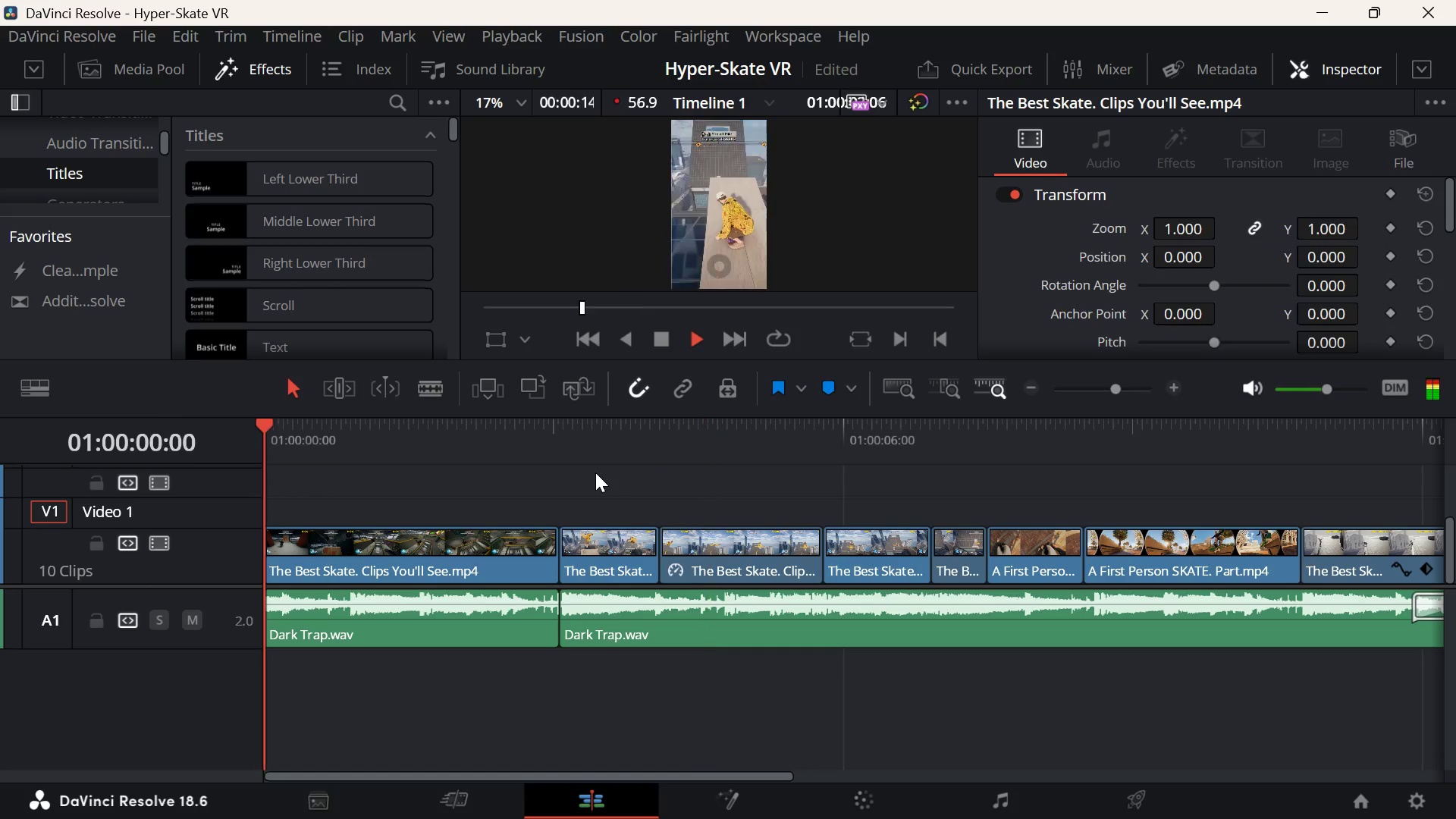 
key(ArrowUp)
 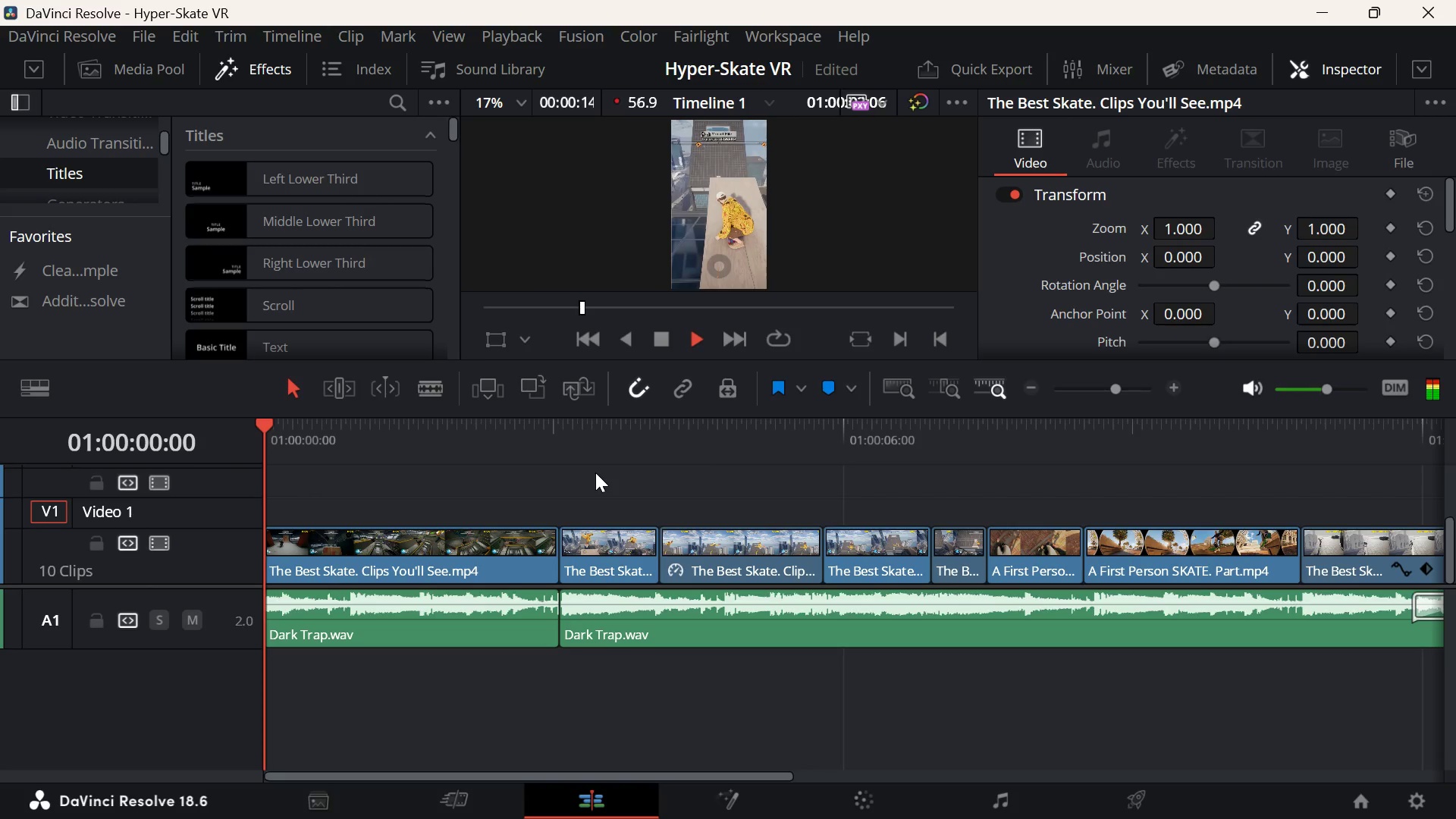 
key(ArrowUp)
 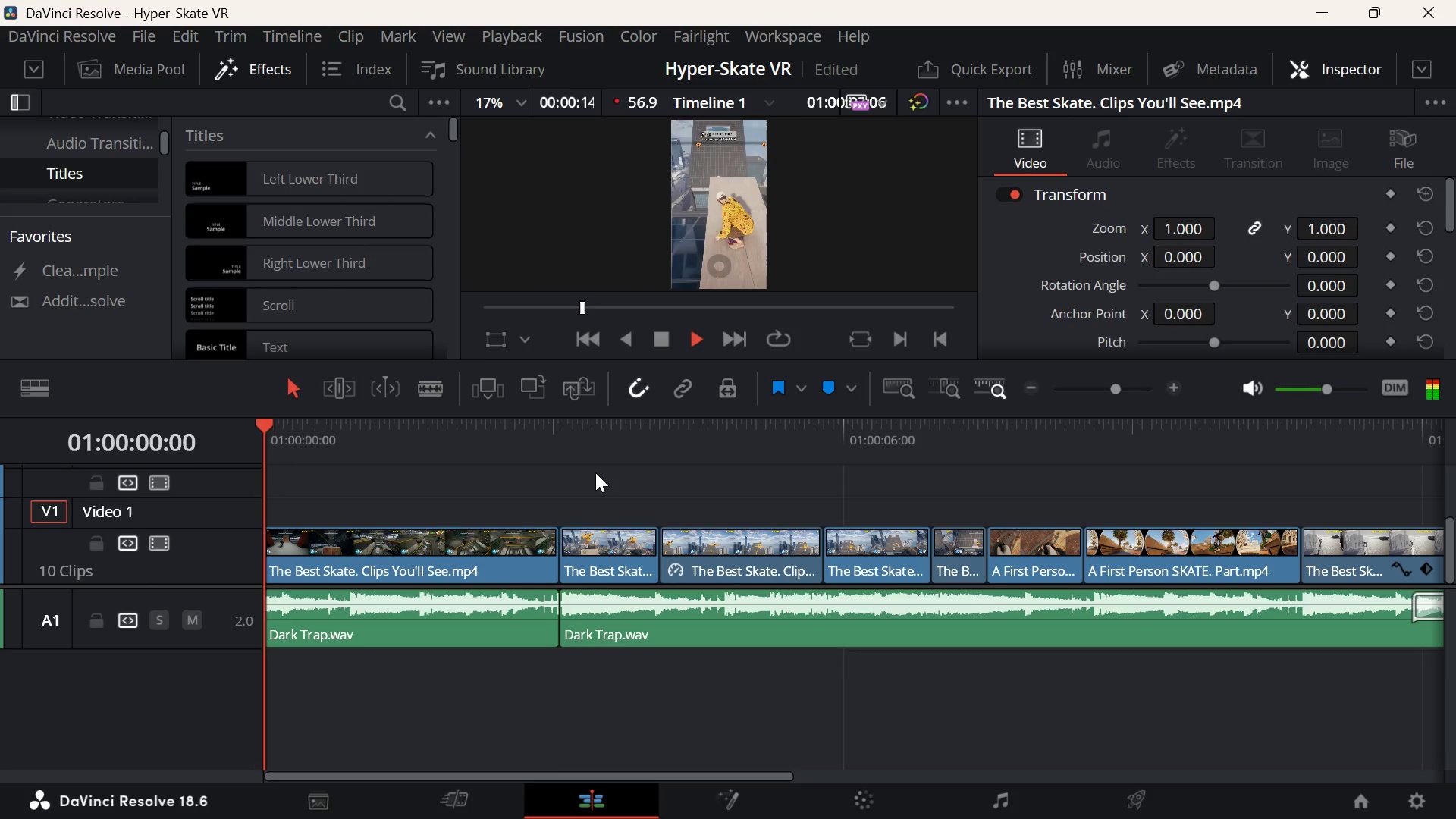 
key(ArrowDown)
 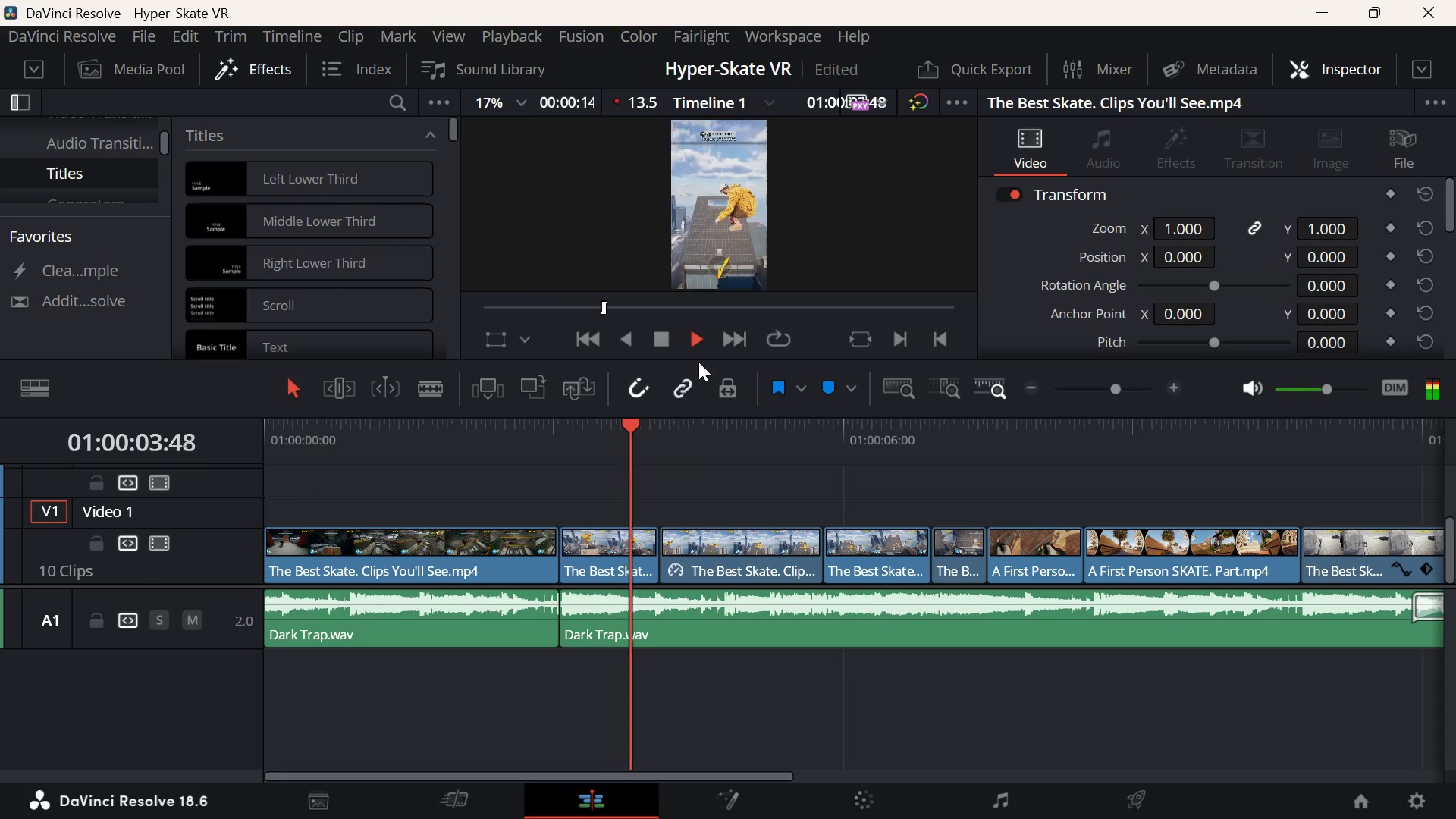 
left_click([687, 340])
 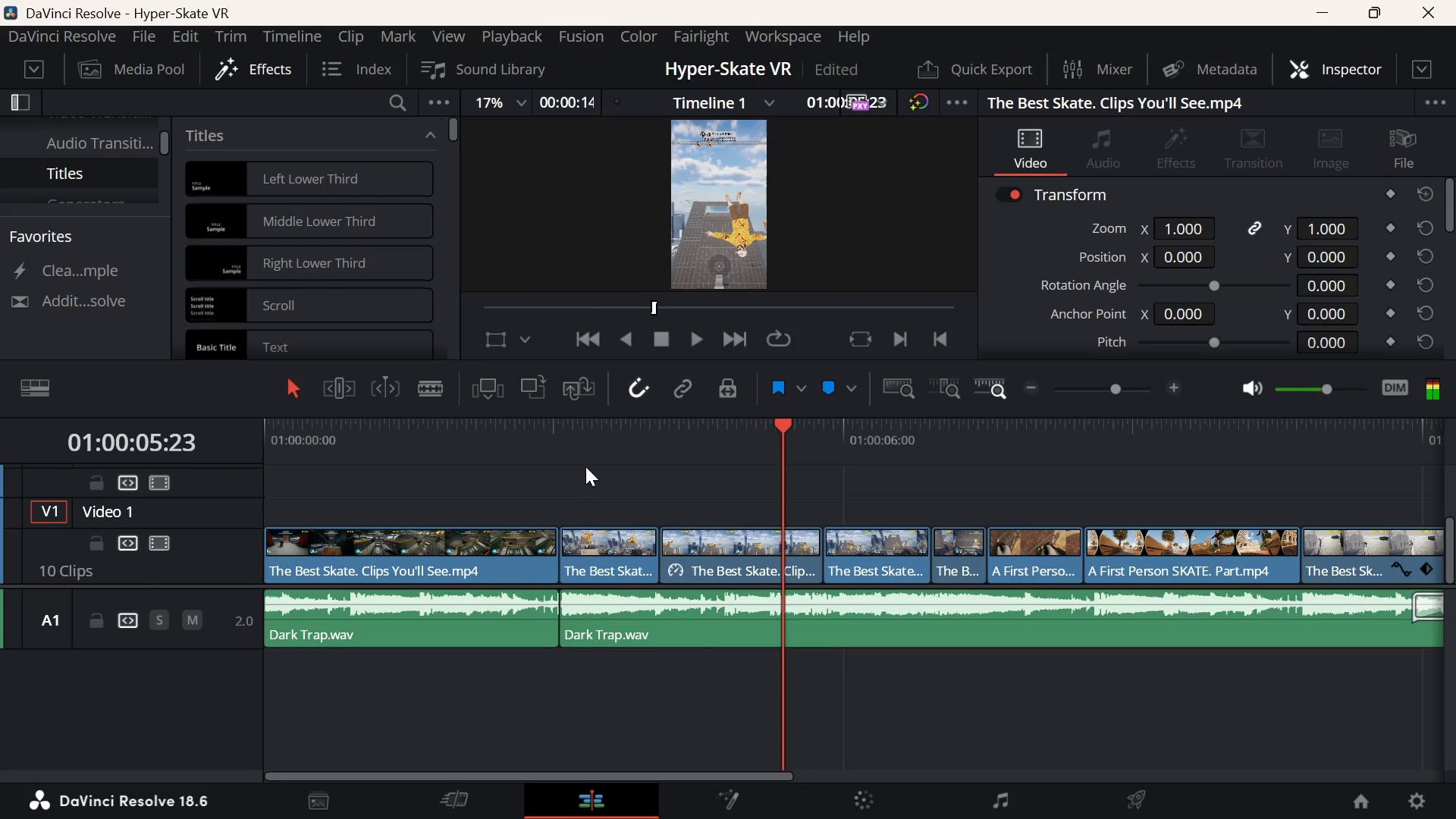 
left_click([585, 443])
 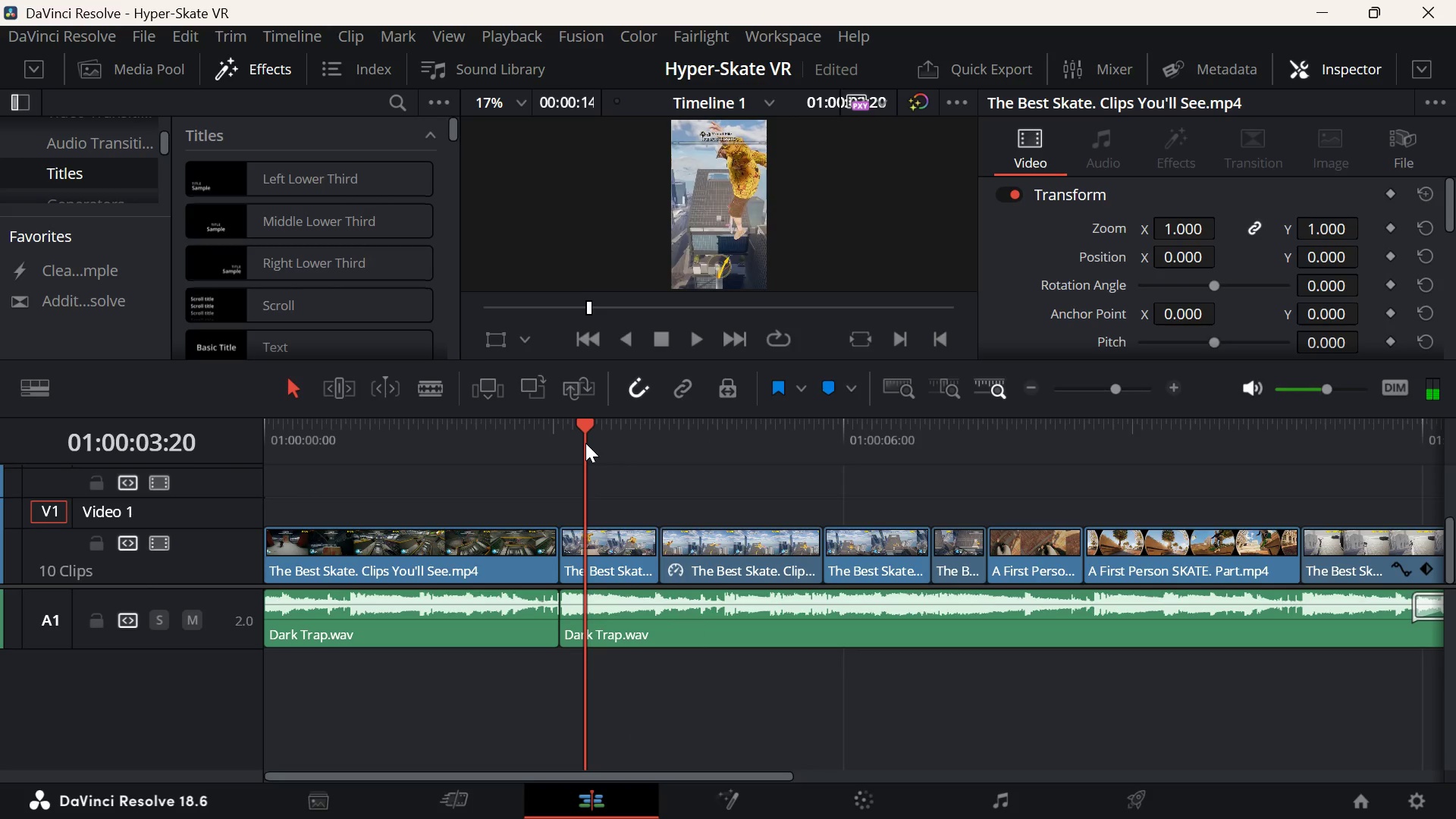 
key(ArrowUp)
 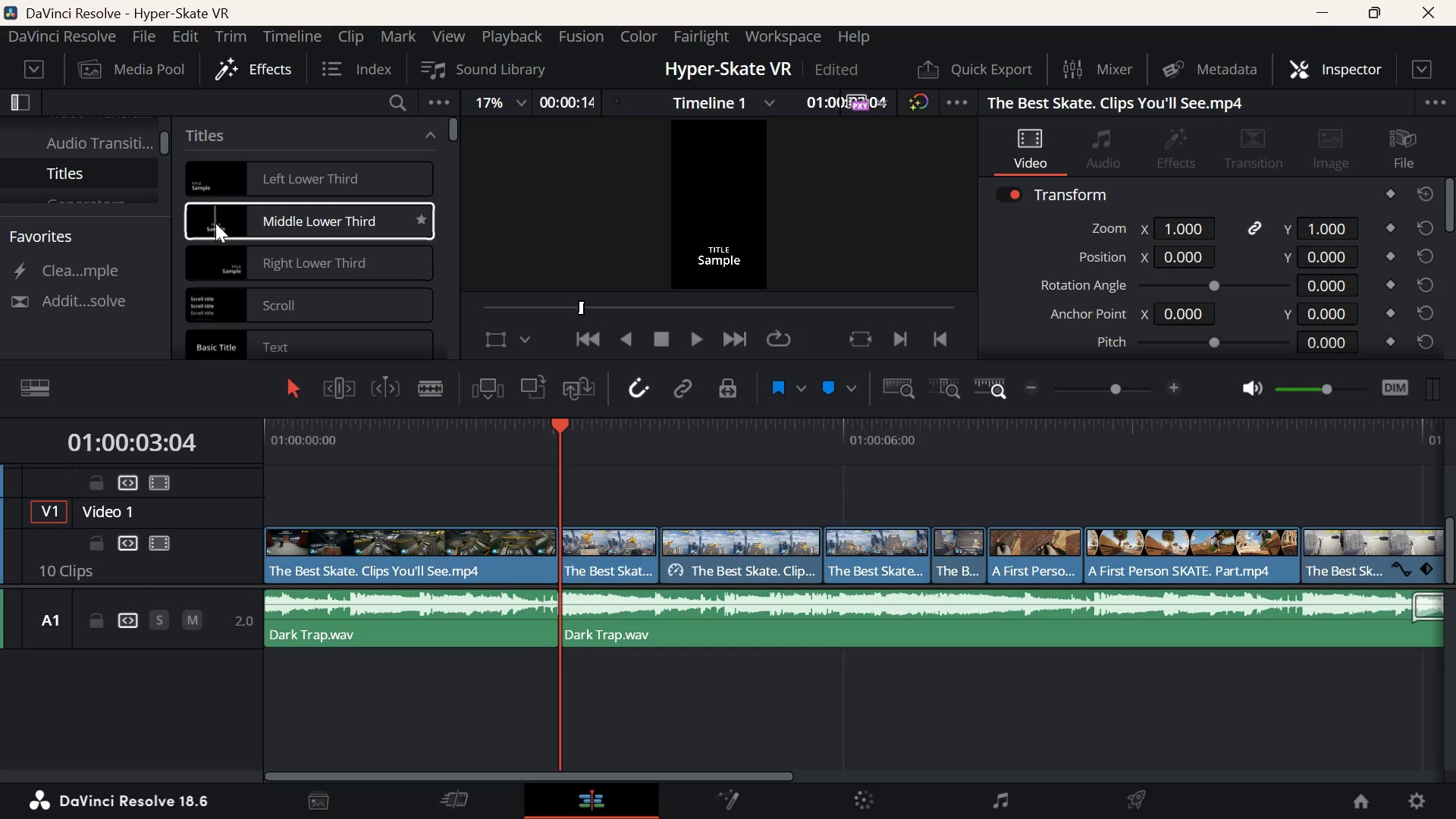 
left_click_drag(start_coordinate=[264, 221], to_coordinate=[556, 499])
 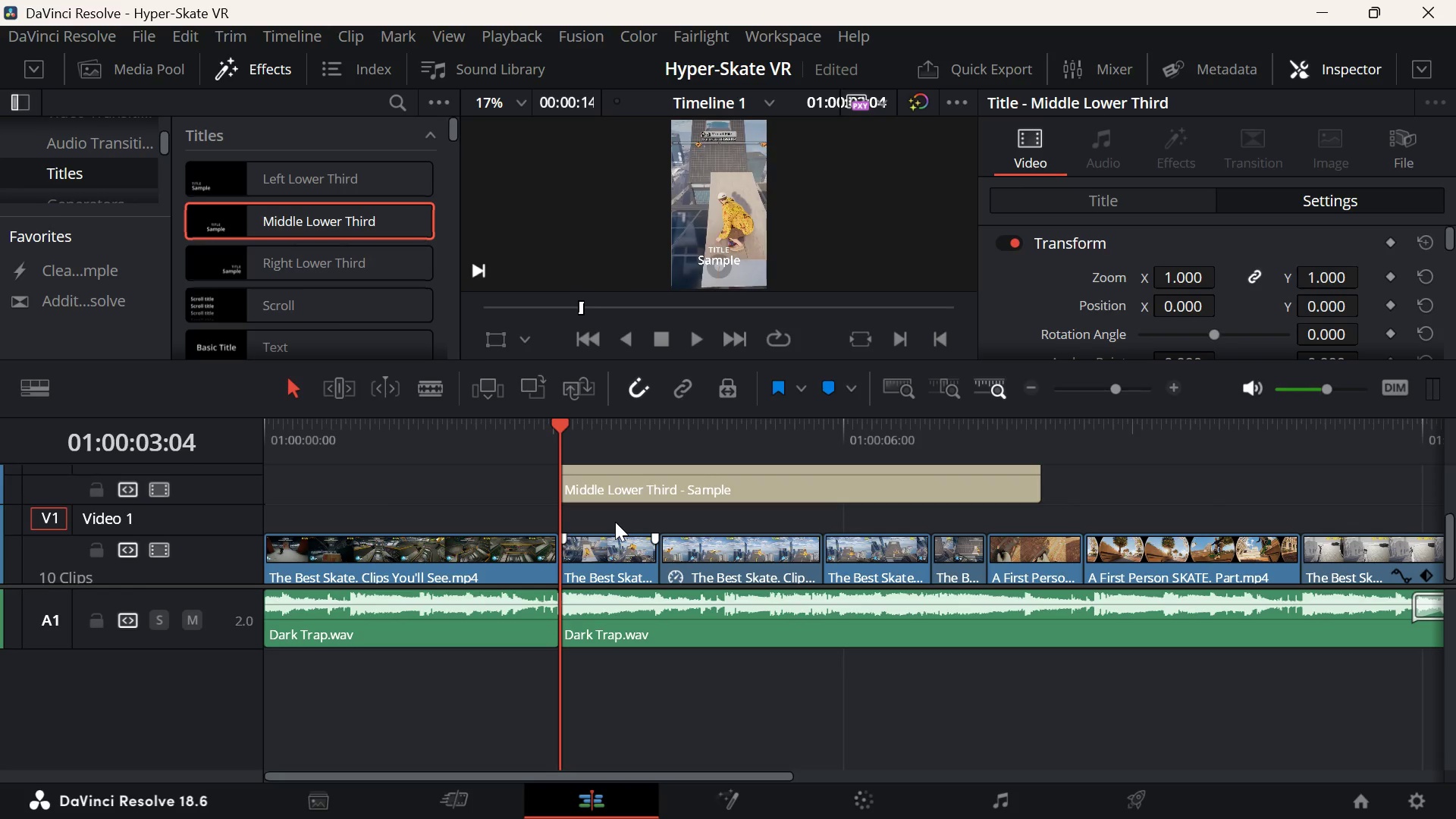 
key(Space)
 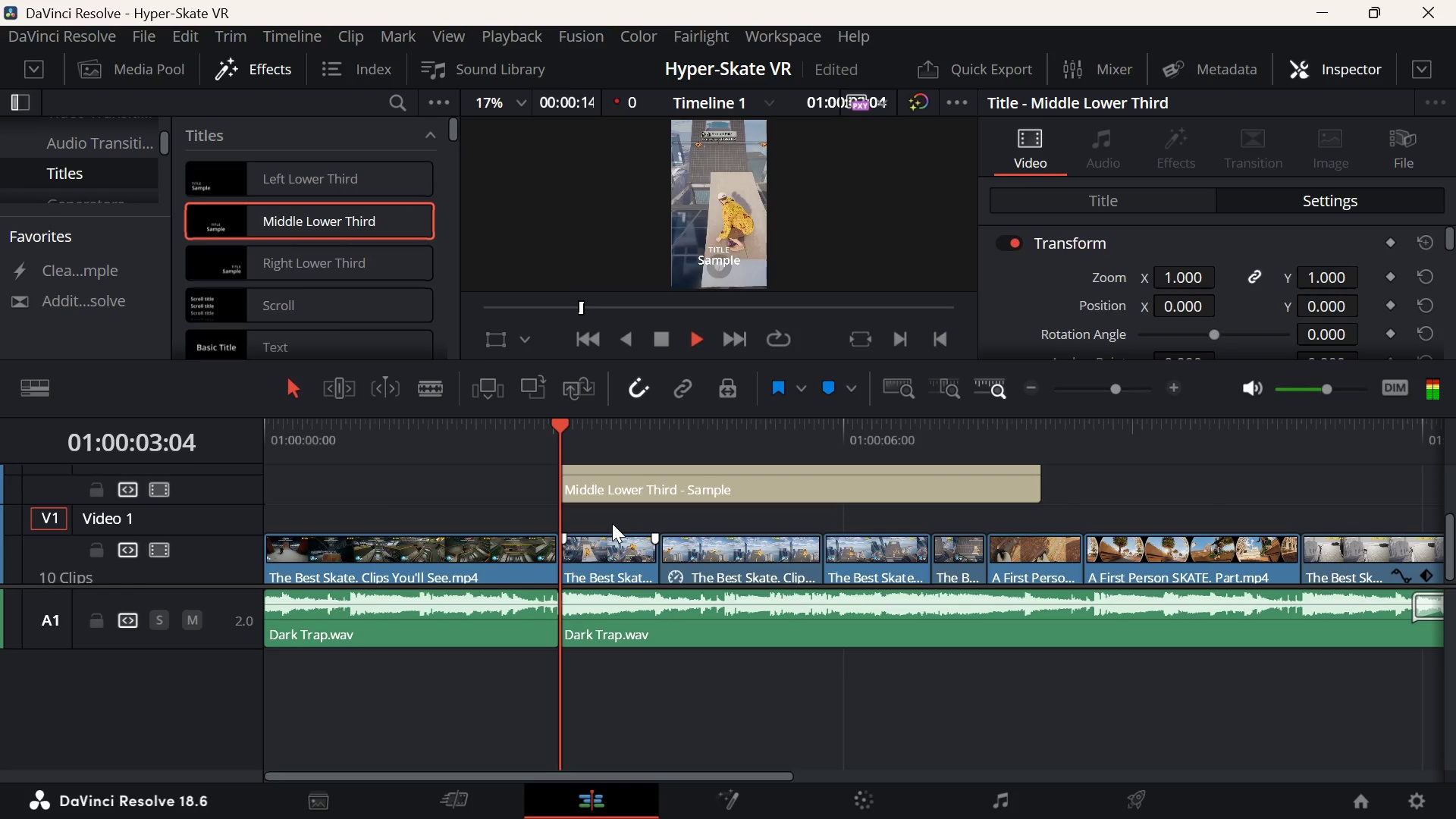 
key(Space)
 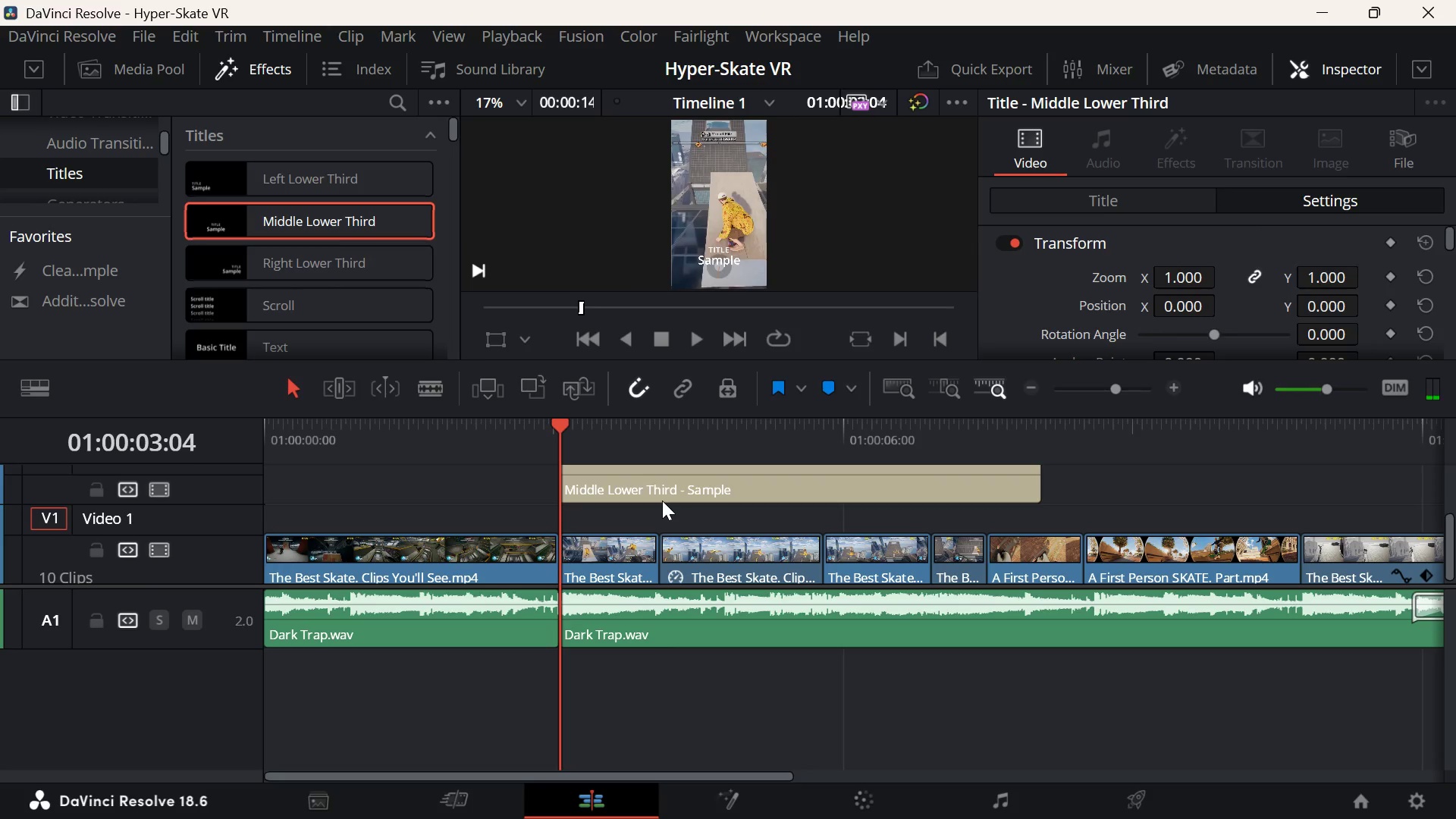 
key(ArrowUp)
 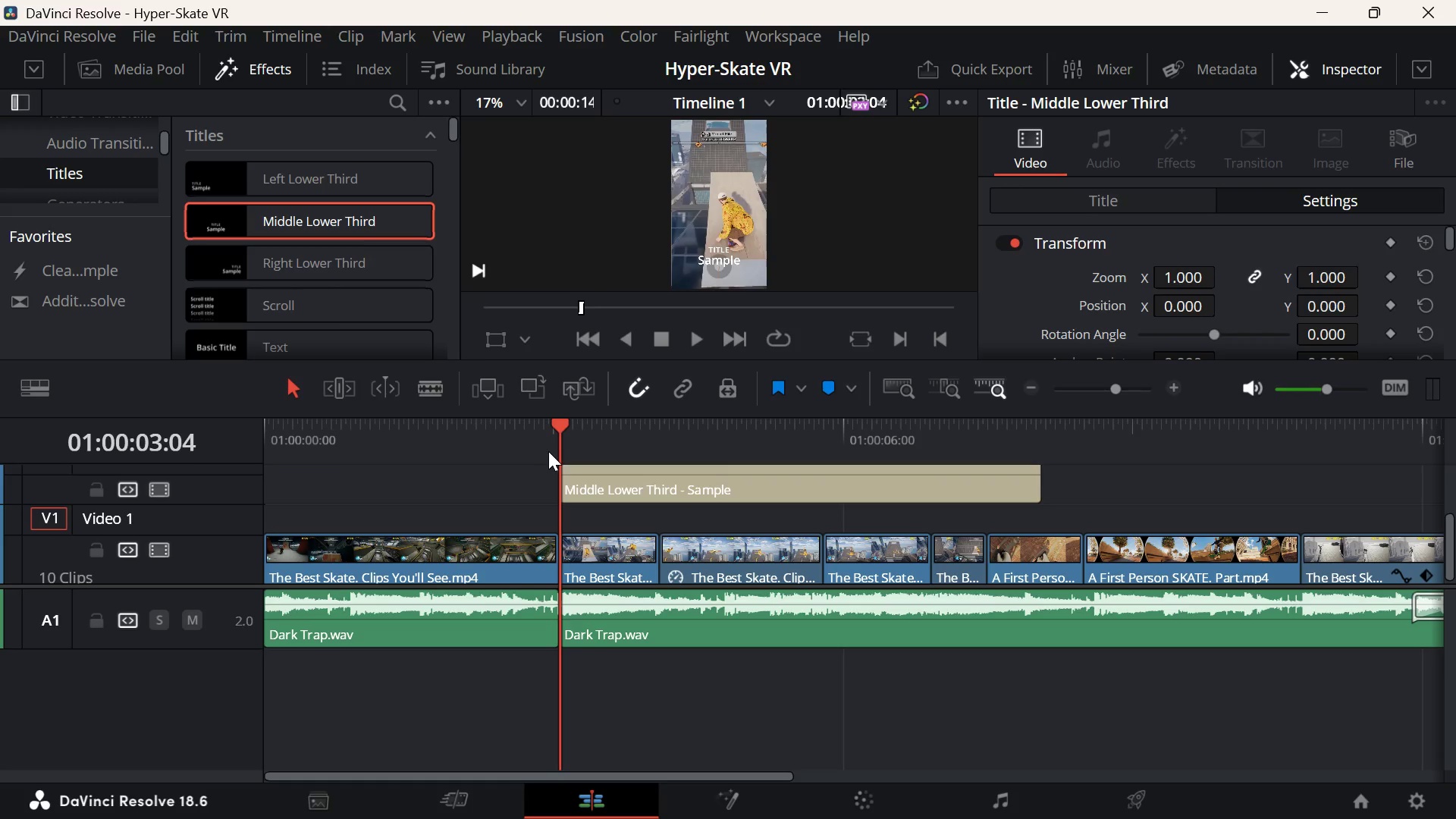 
key(Space)
 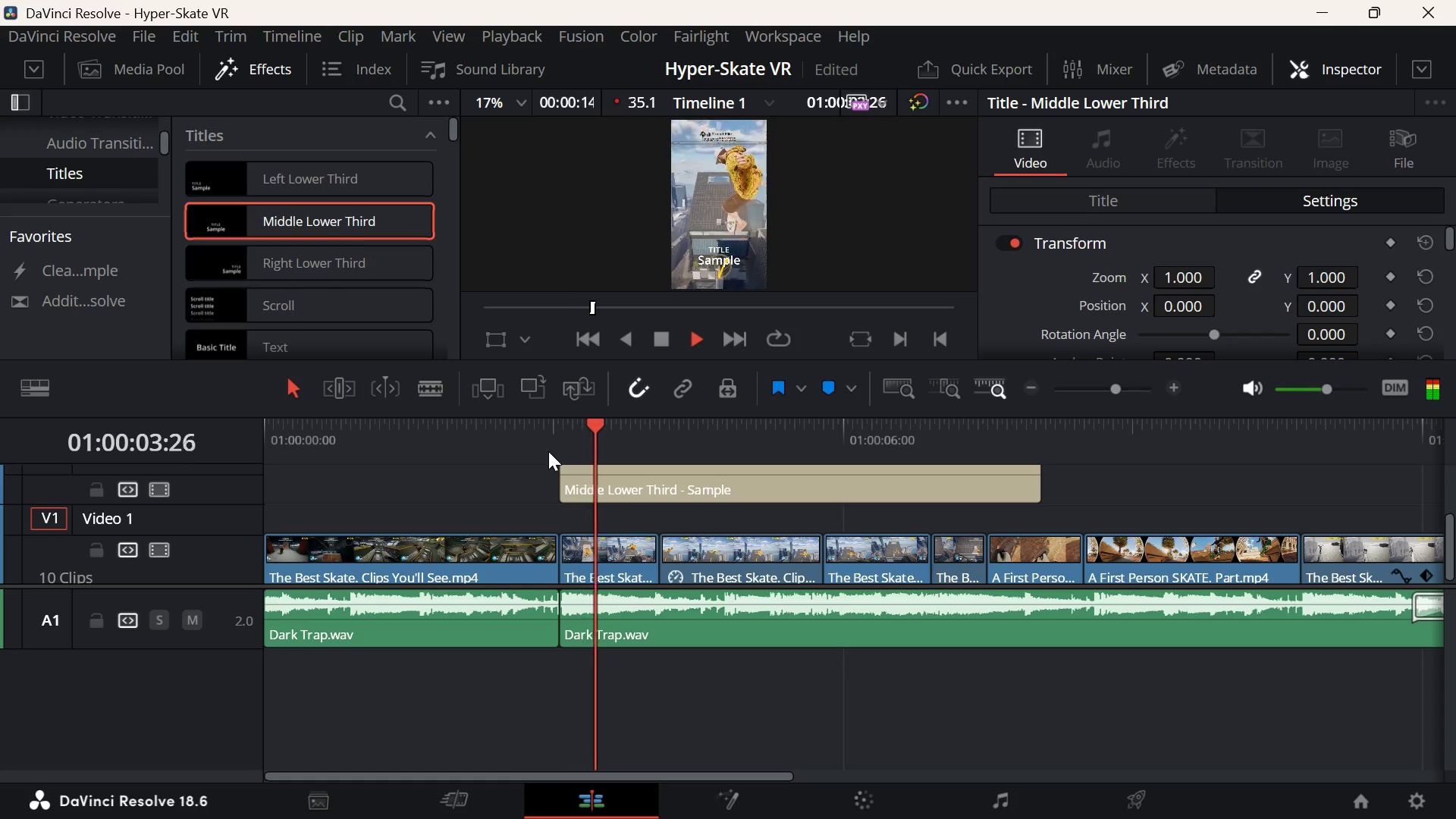 
key(Space)
 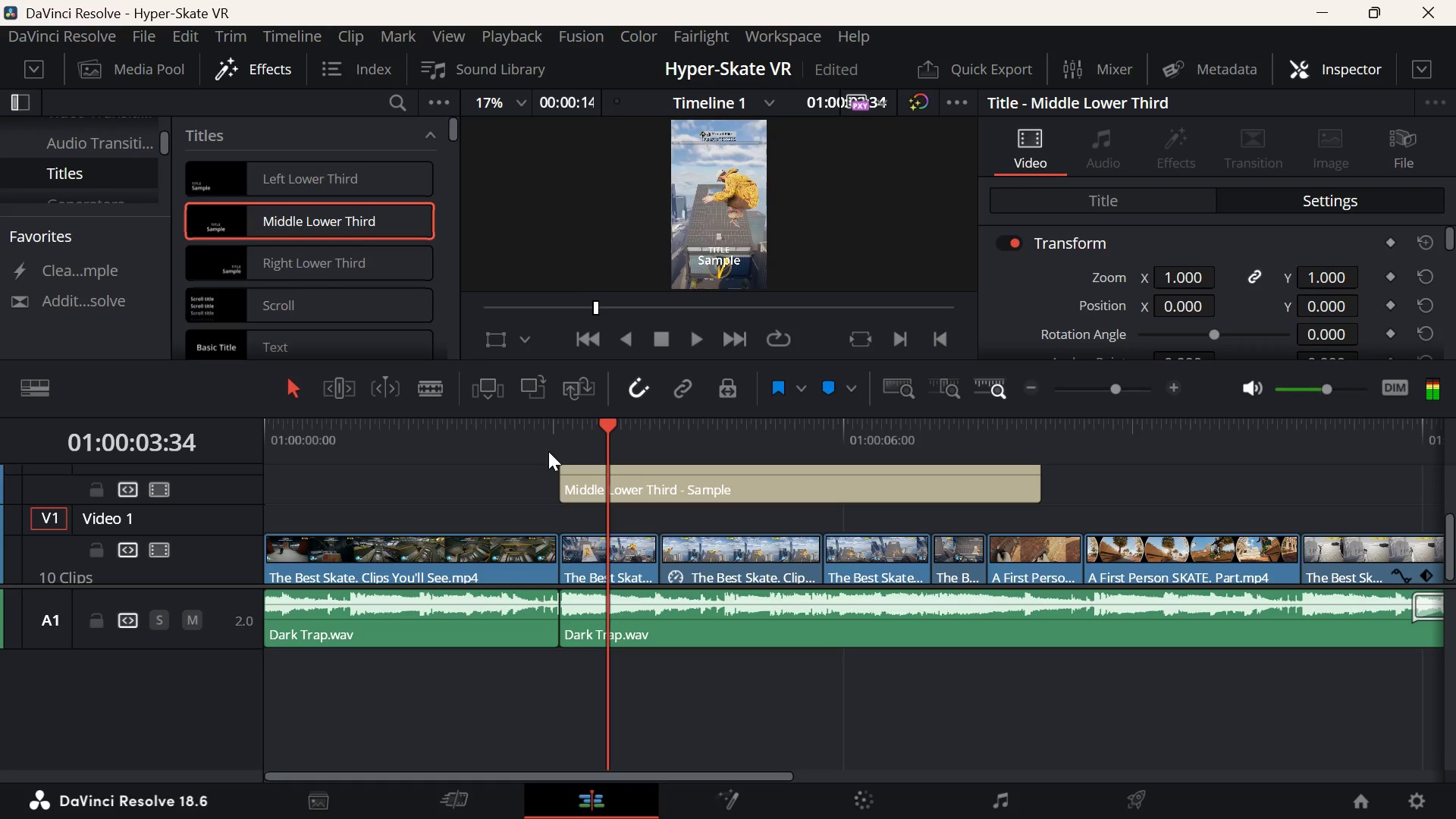 
key(ArrowUp)
 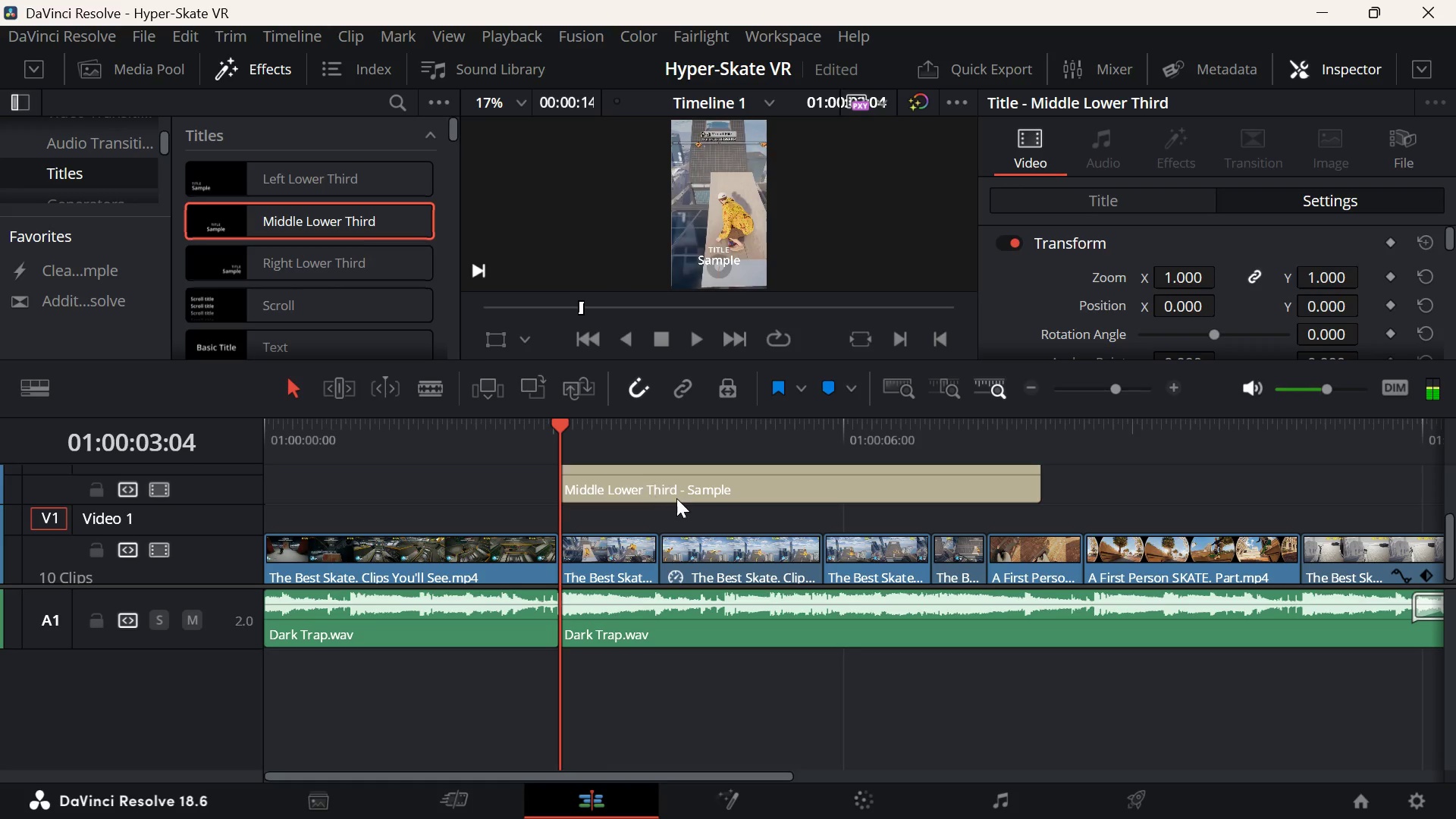 
left_click([685, 496])
 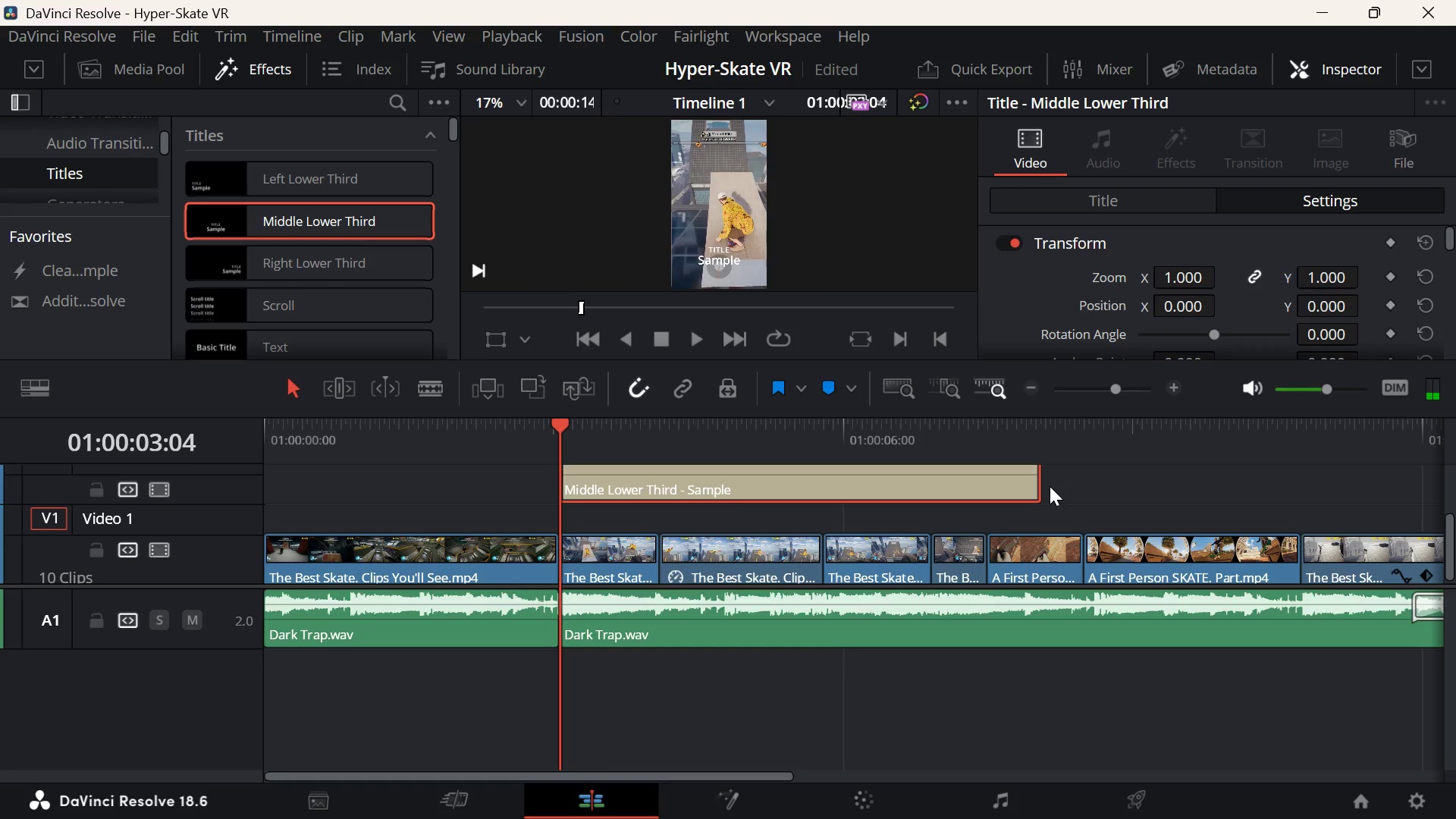 
left_click([1044, 482])
 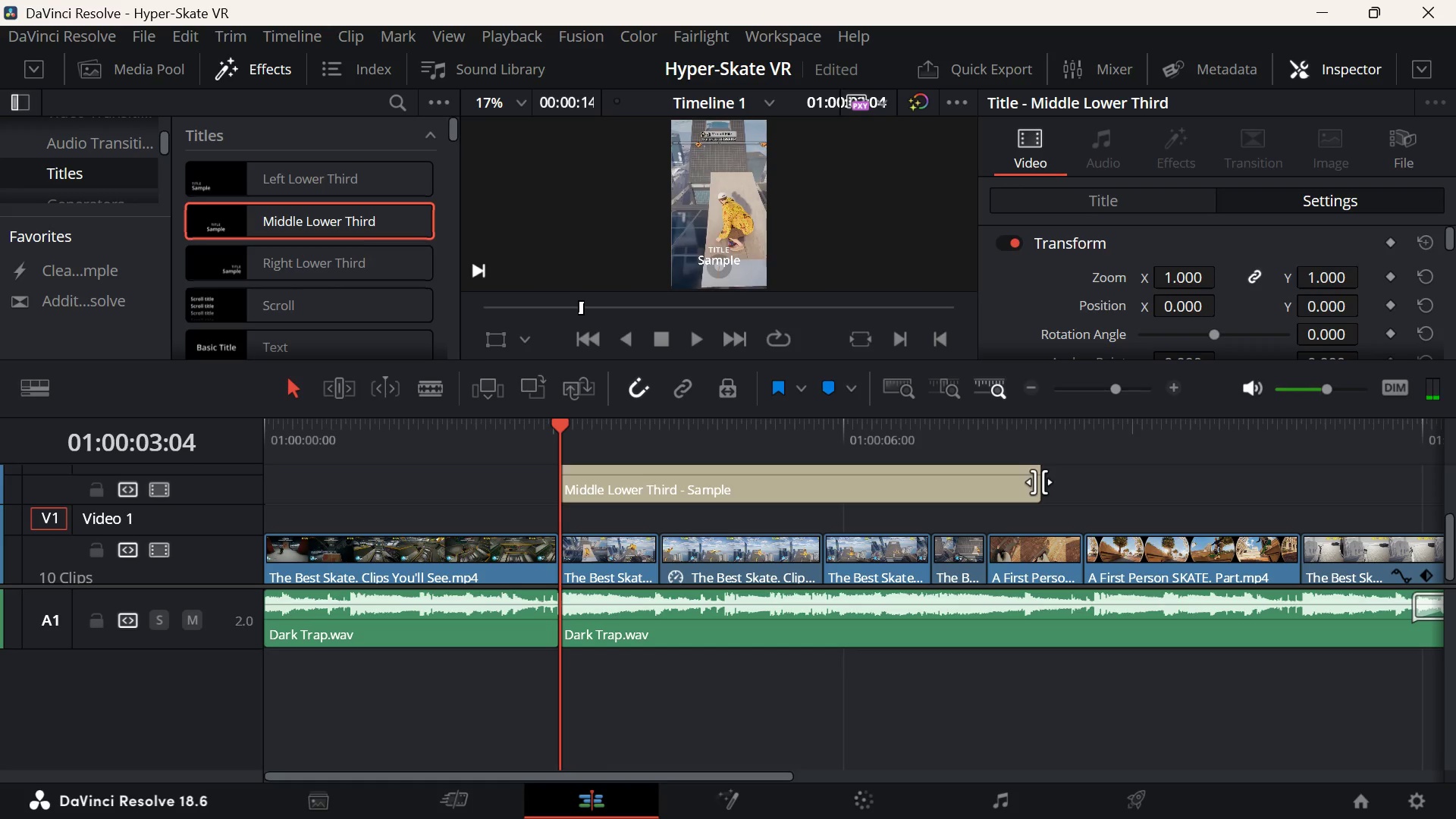 
left_click_drag(start_coordinate=[1039, 482], to_coordinate=[707, 504])
 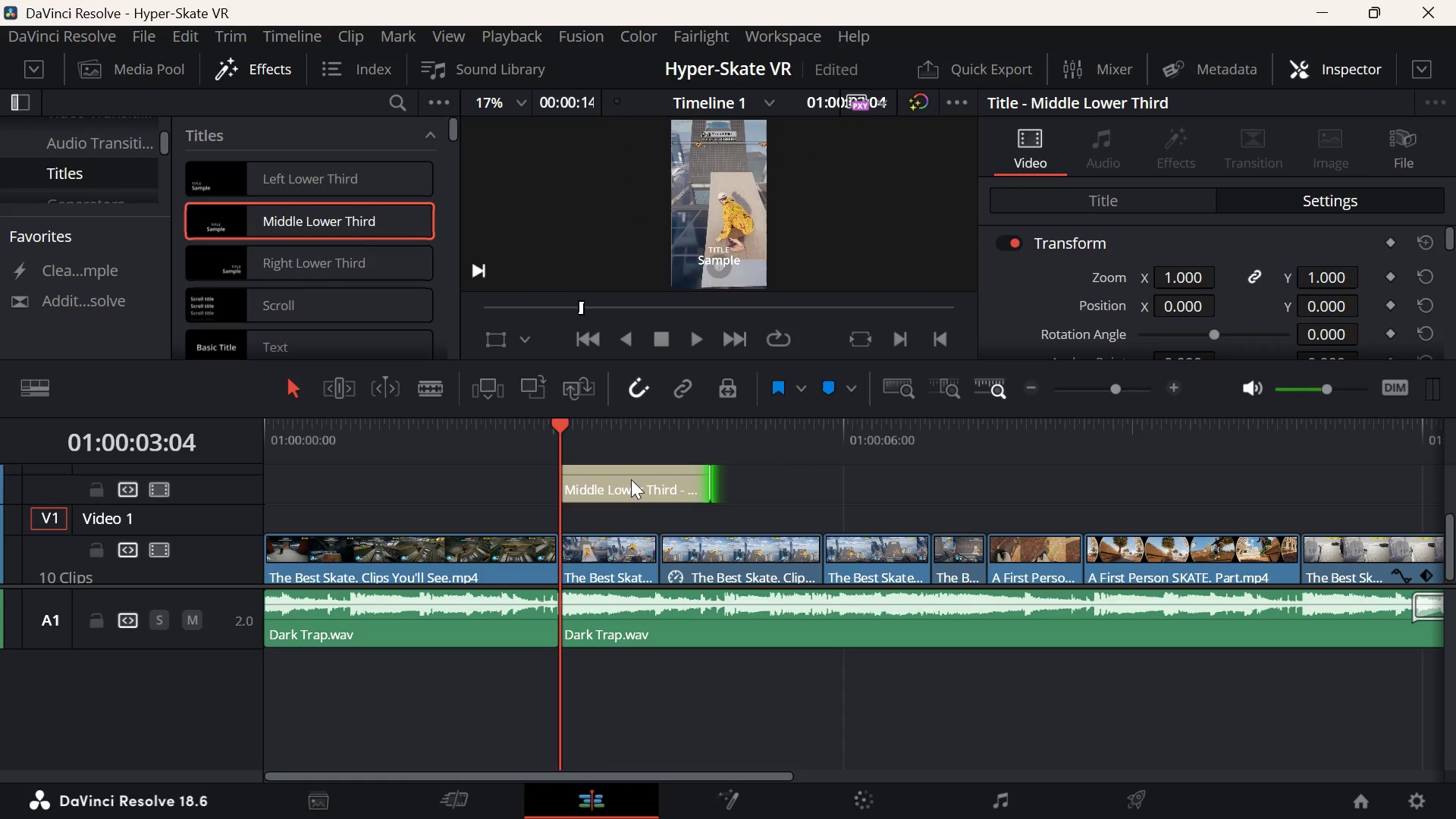 
left_click([631, 479])
 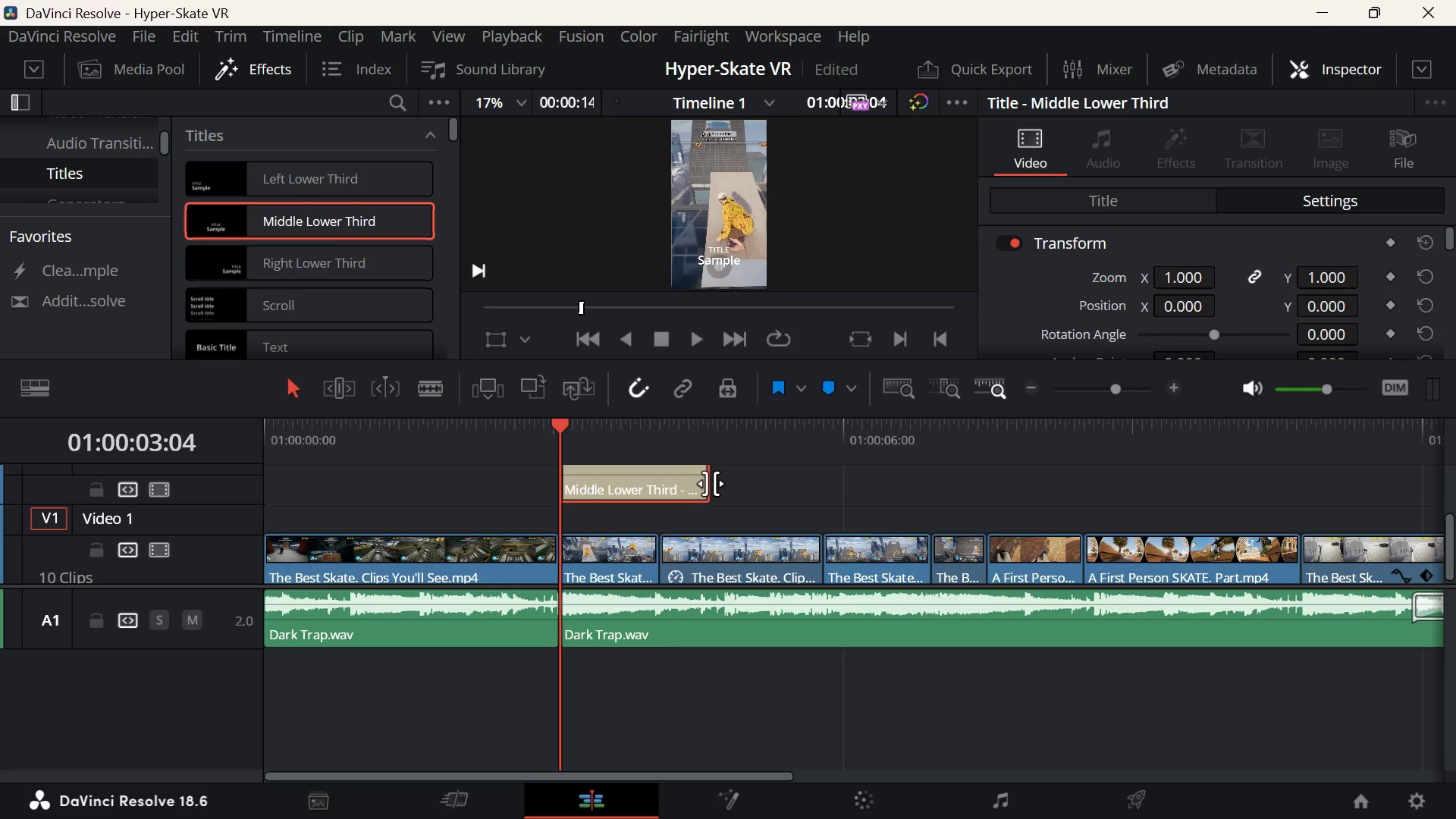 
left_click_drag(start_coordinate=[711, 482], to_coordinate=[663, 491])
 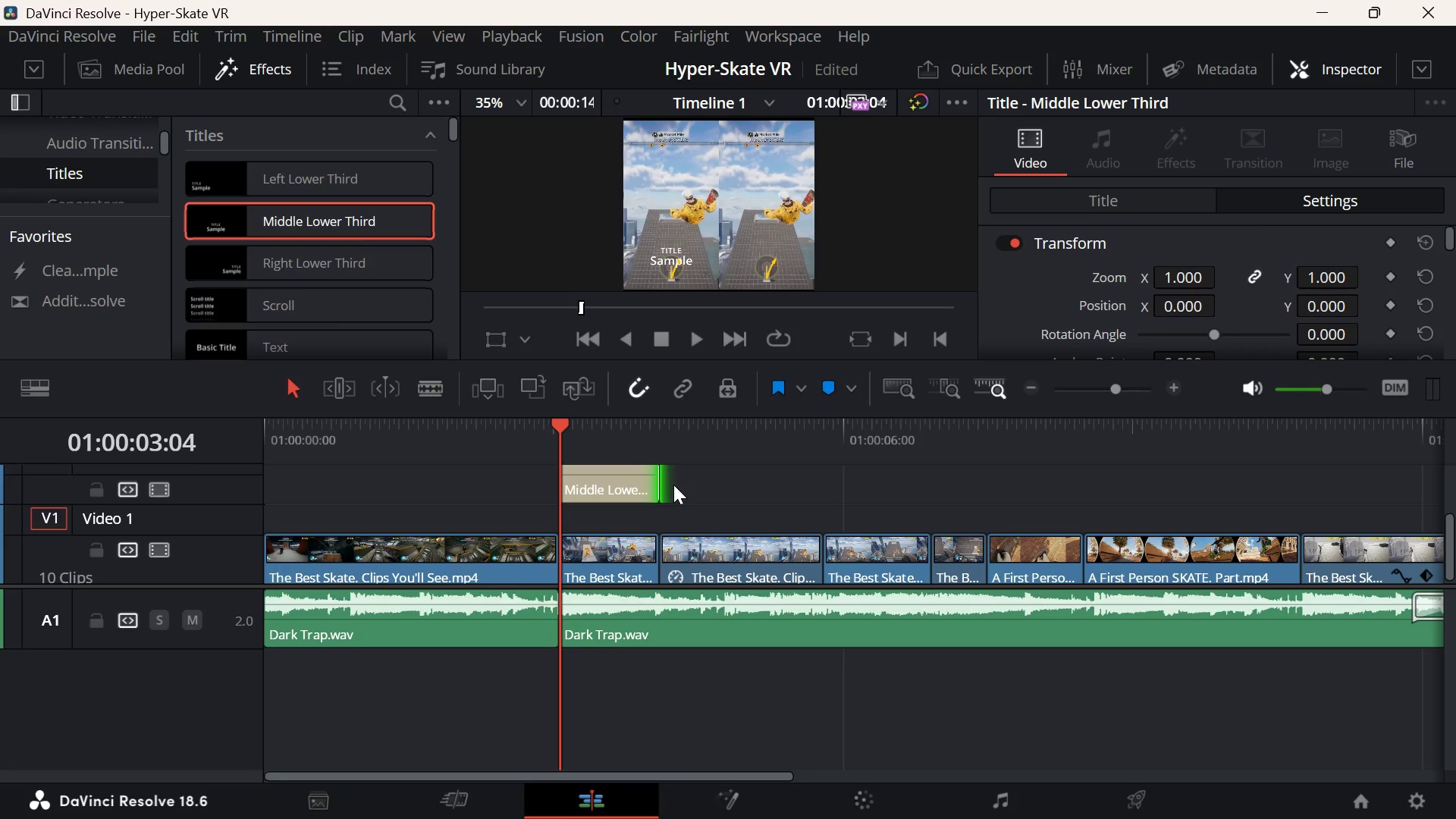 
key(Space)
 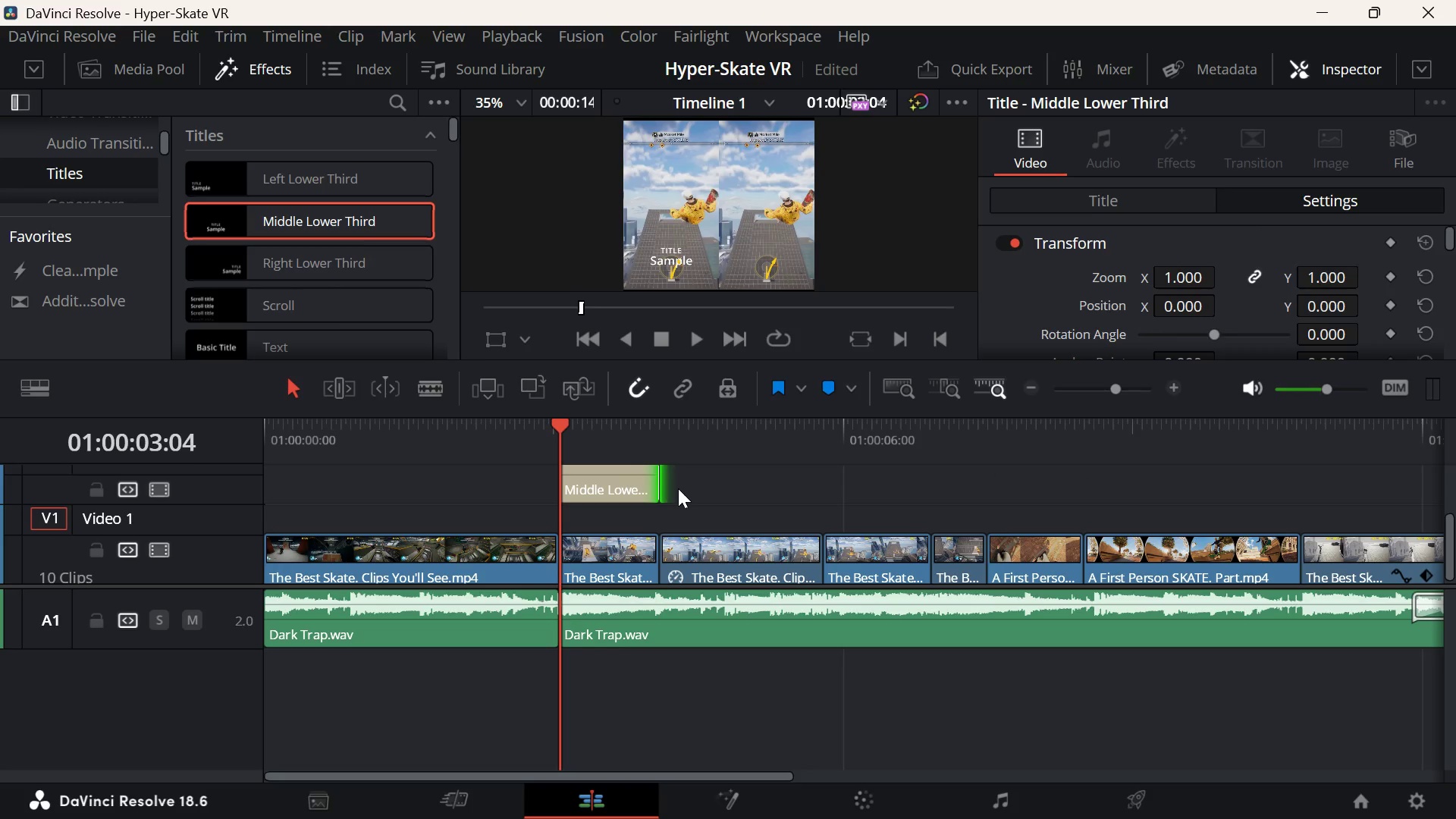 
key(Space)
 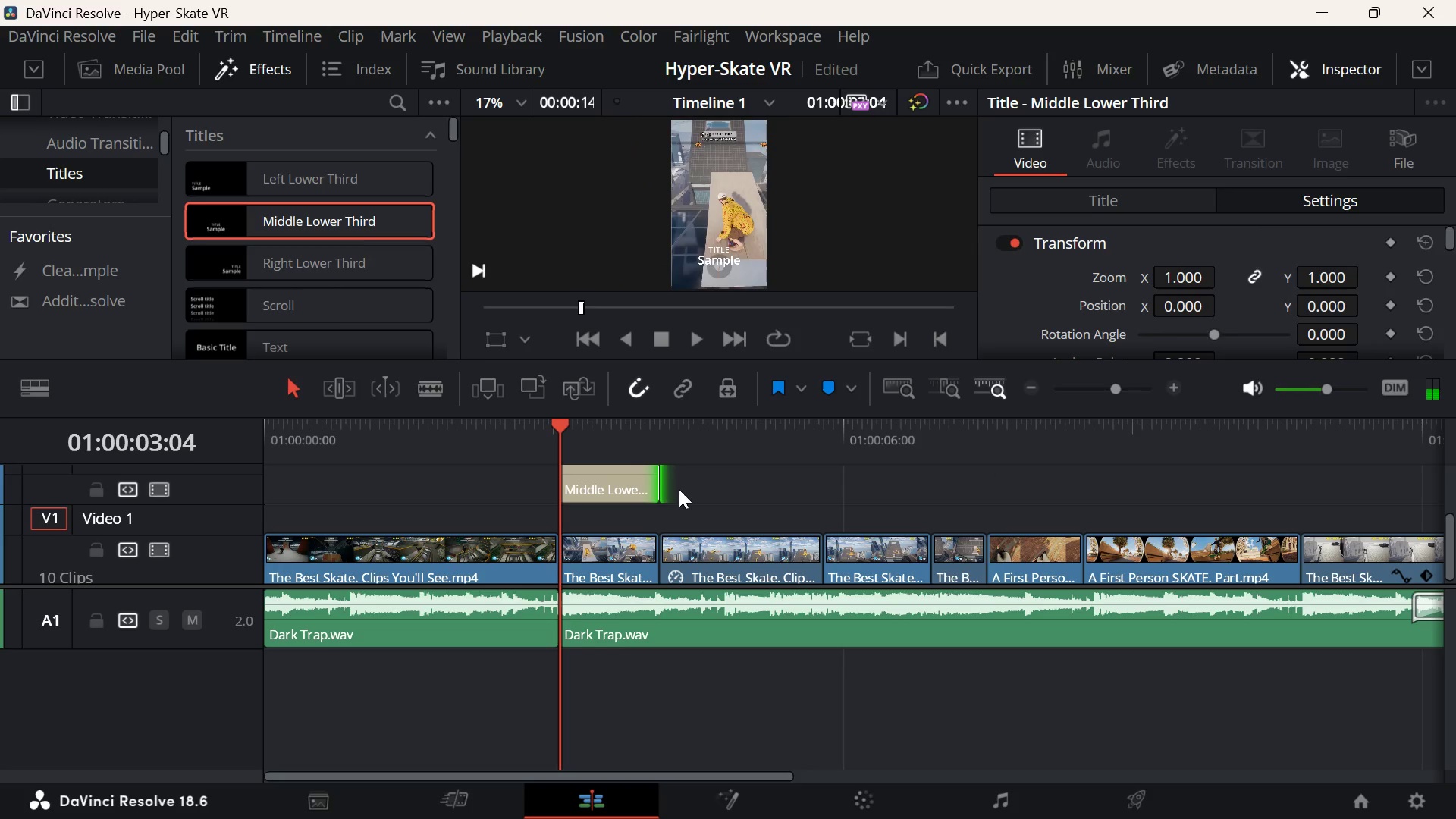 
key(Space)
 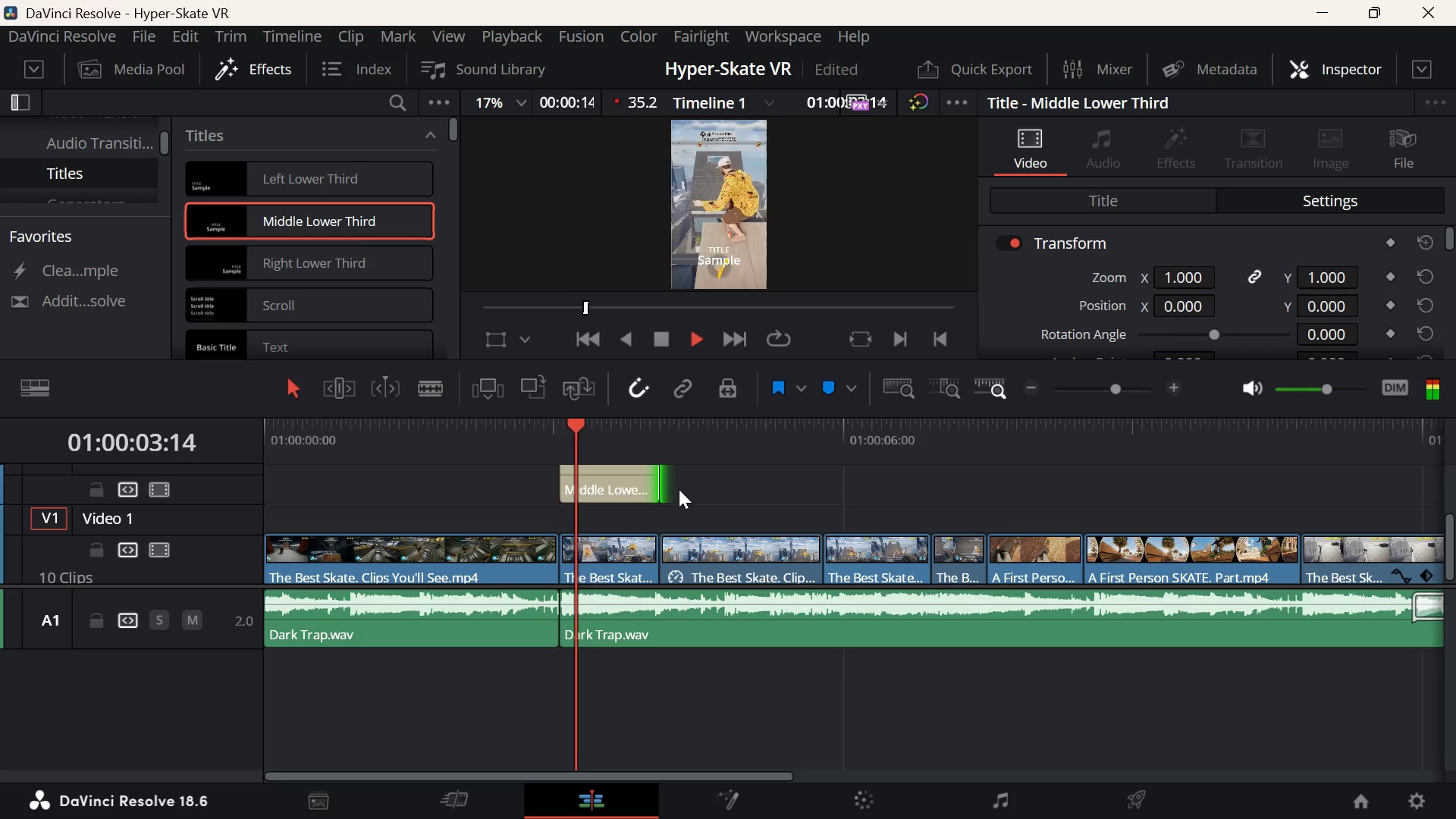 
key(Space)
 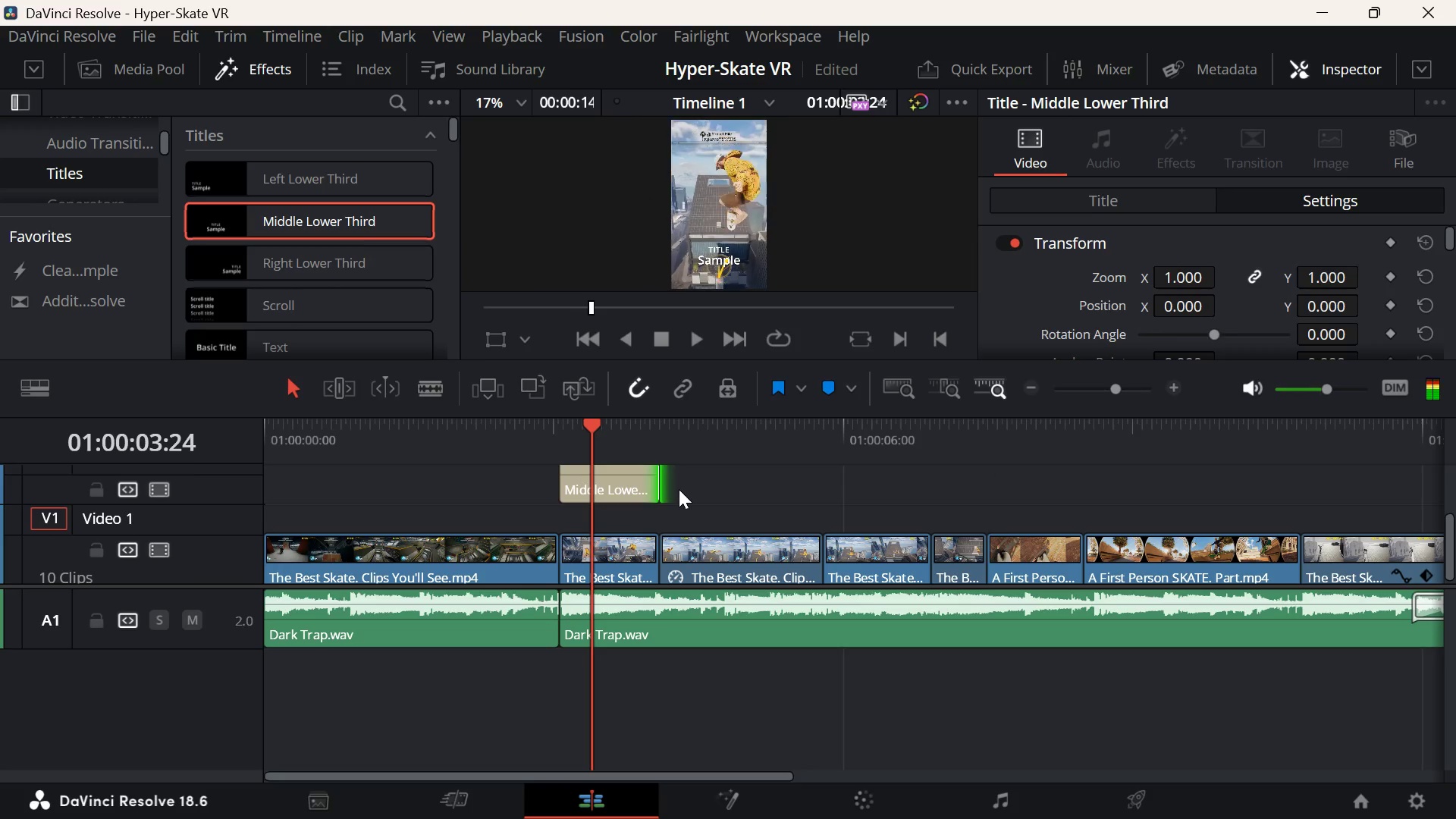 
key(Space)
 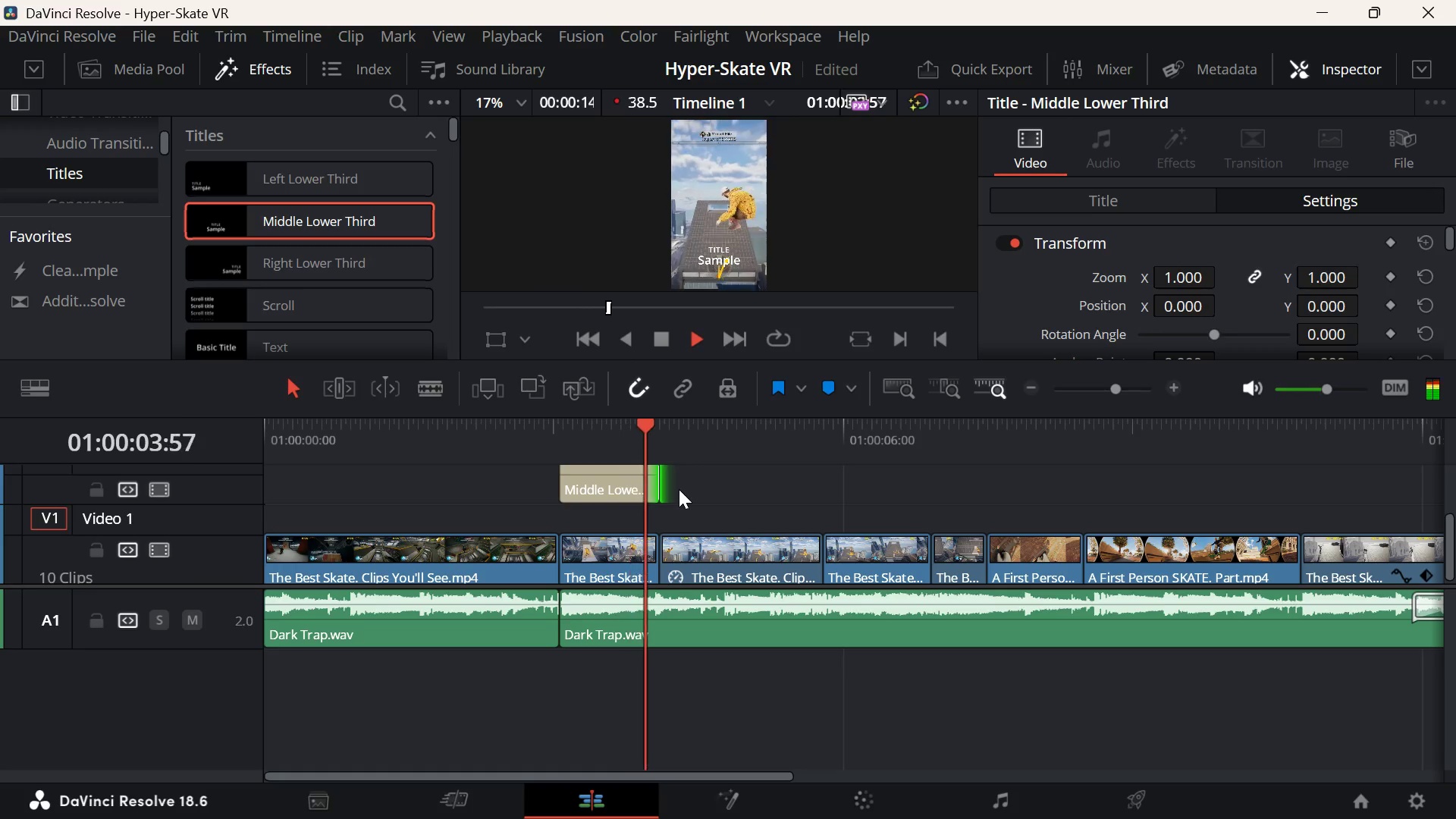 
key(Space)
 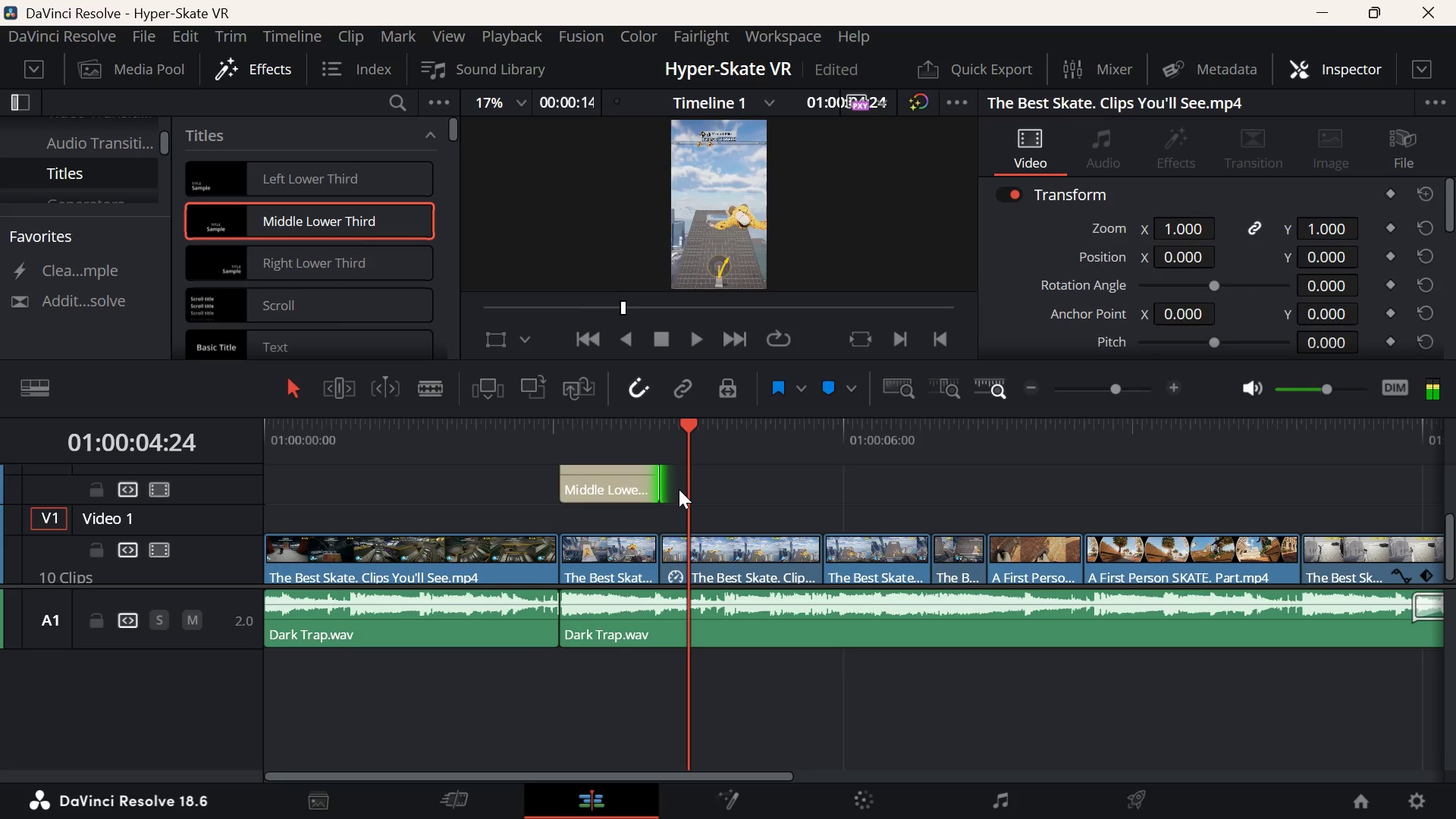 
key(ArrowUp)
 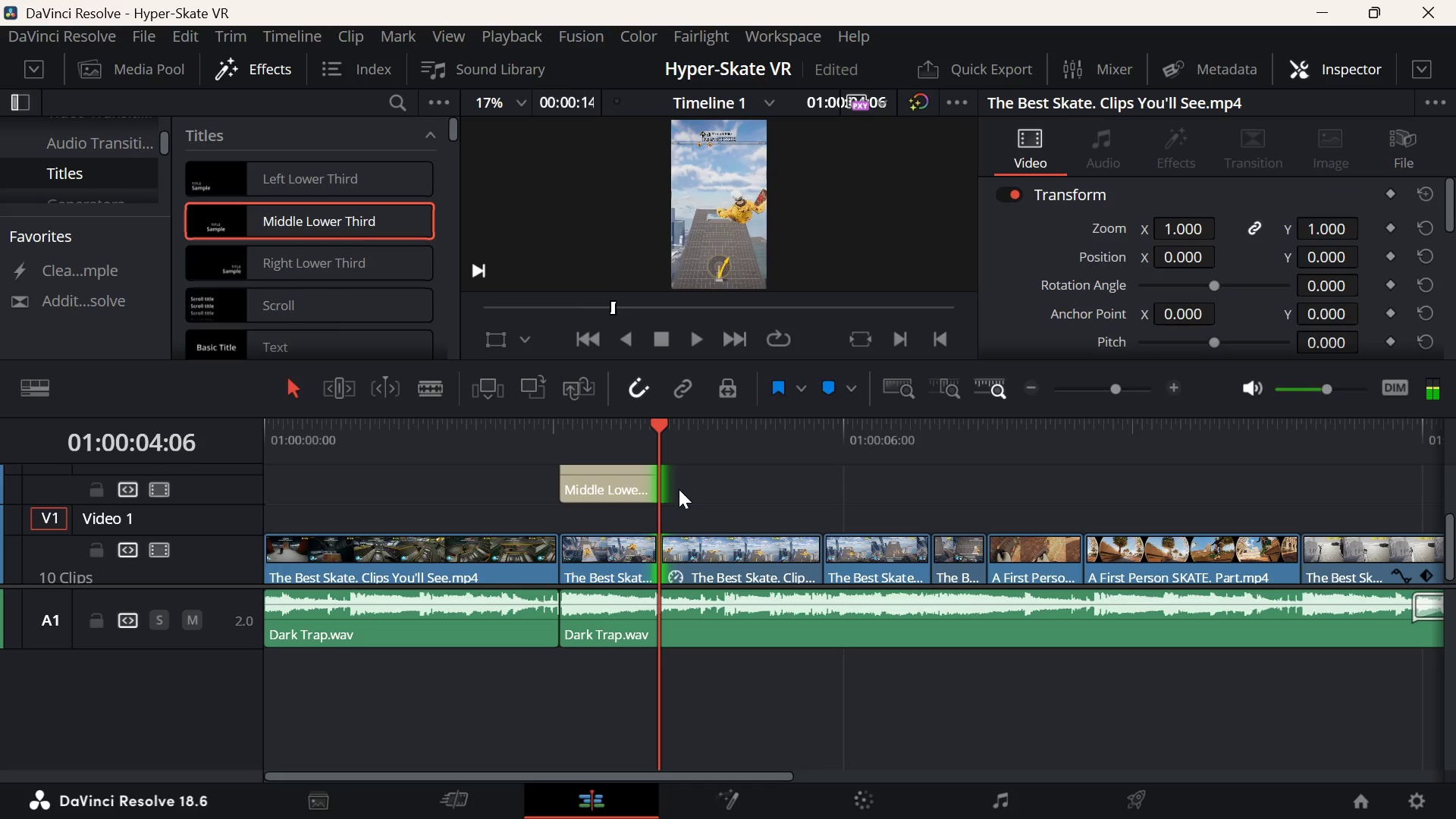 
key(ArrowUp)
 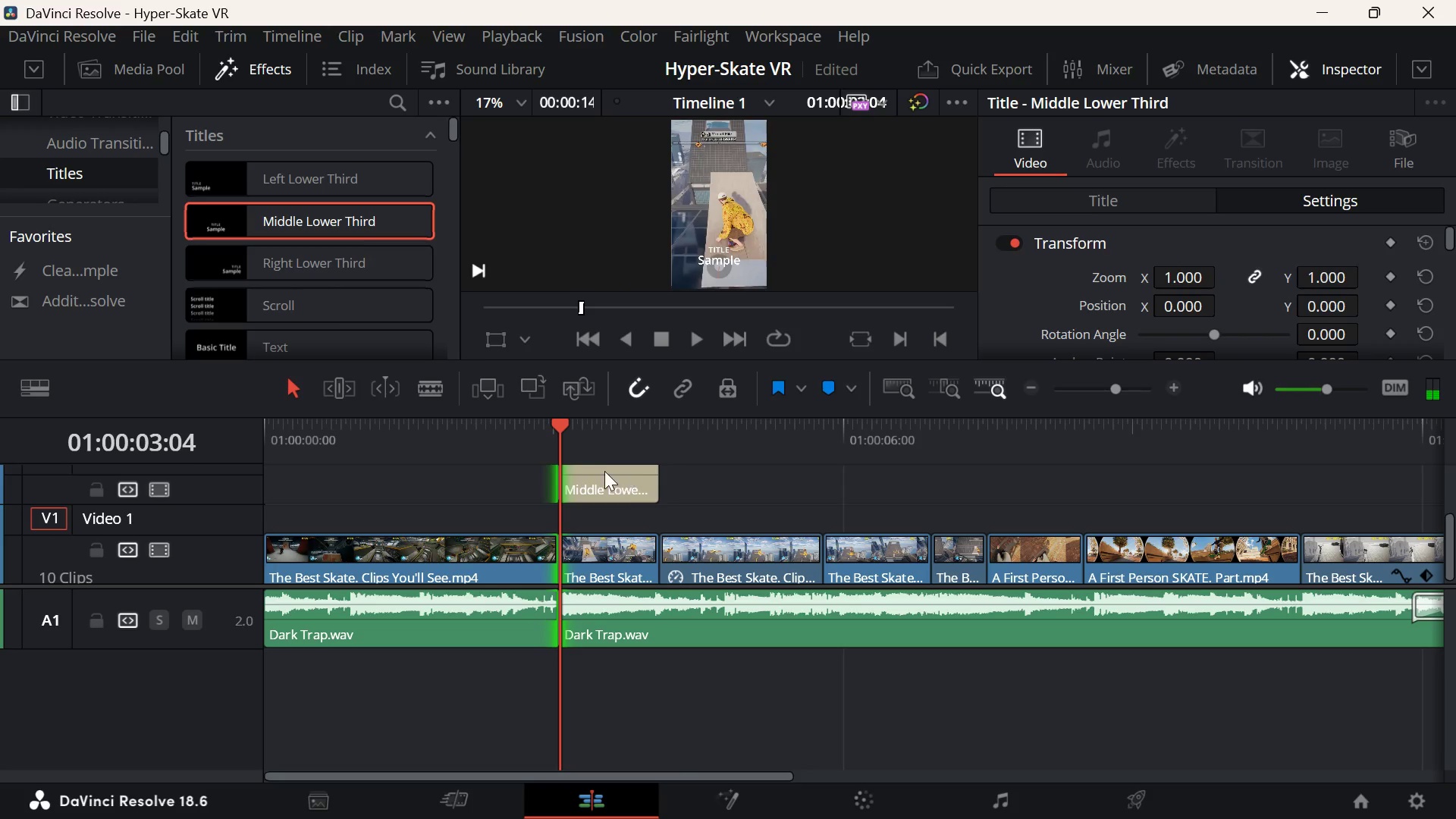 
left_click([603, 471])
 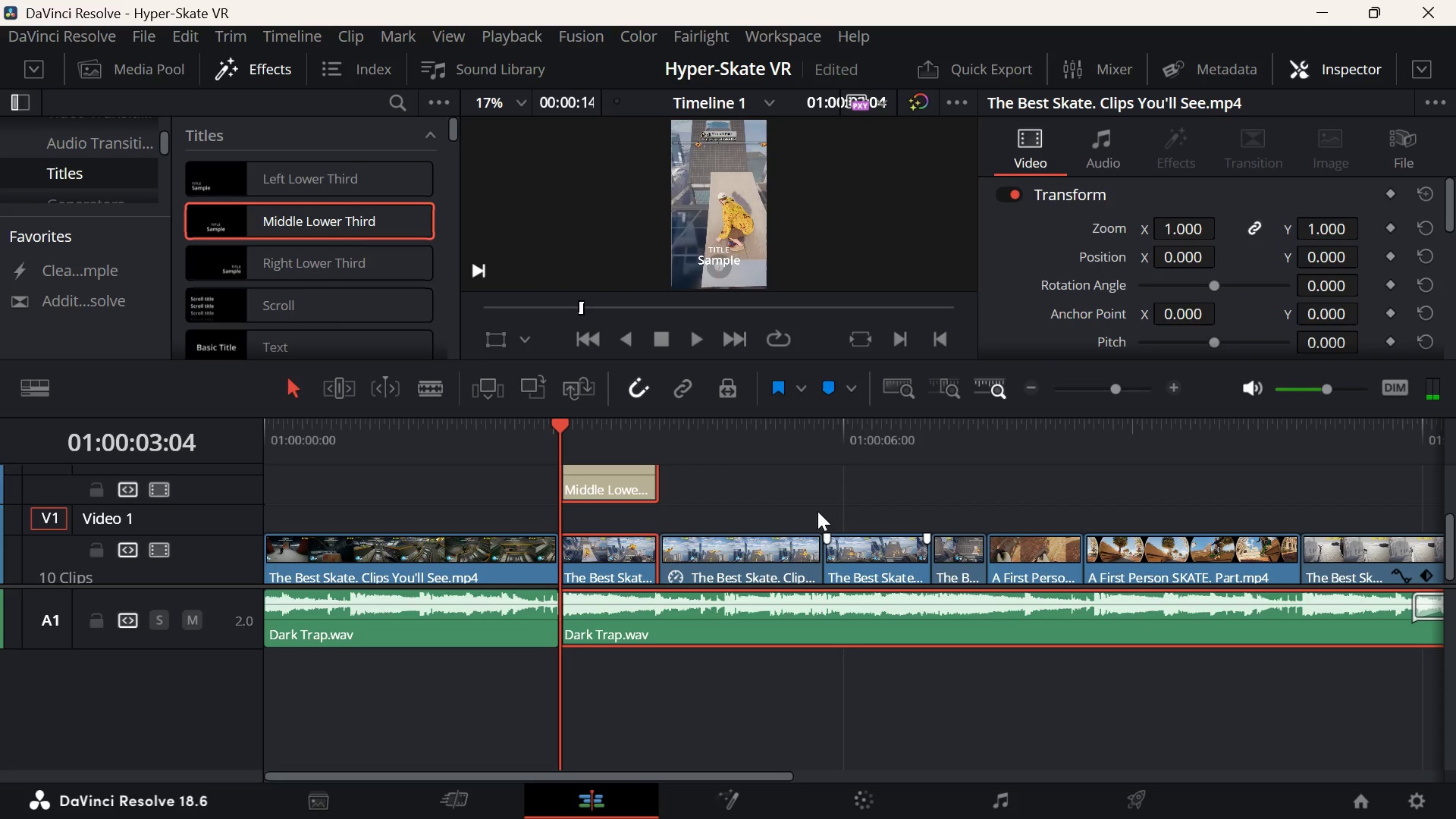 
left_click([780, 478])
 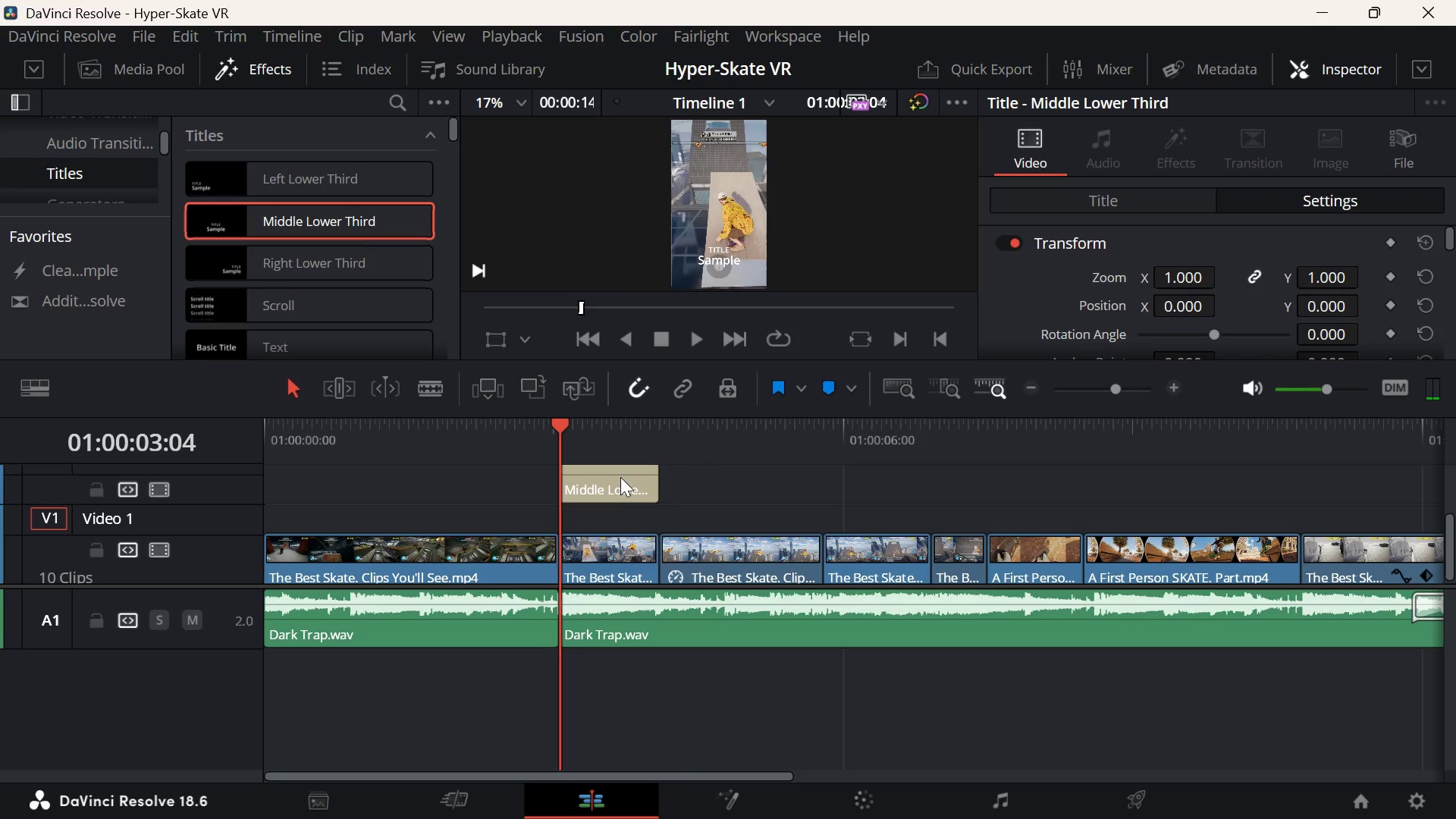 
left_click([607, 479])
 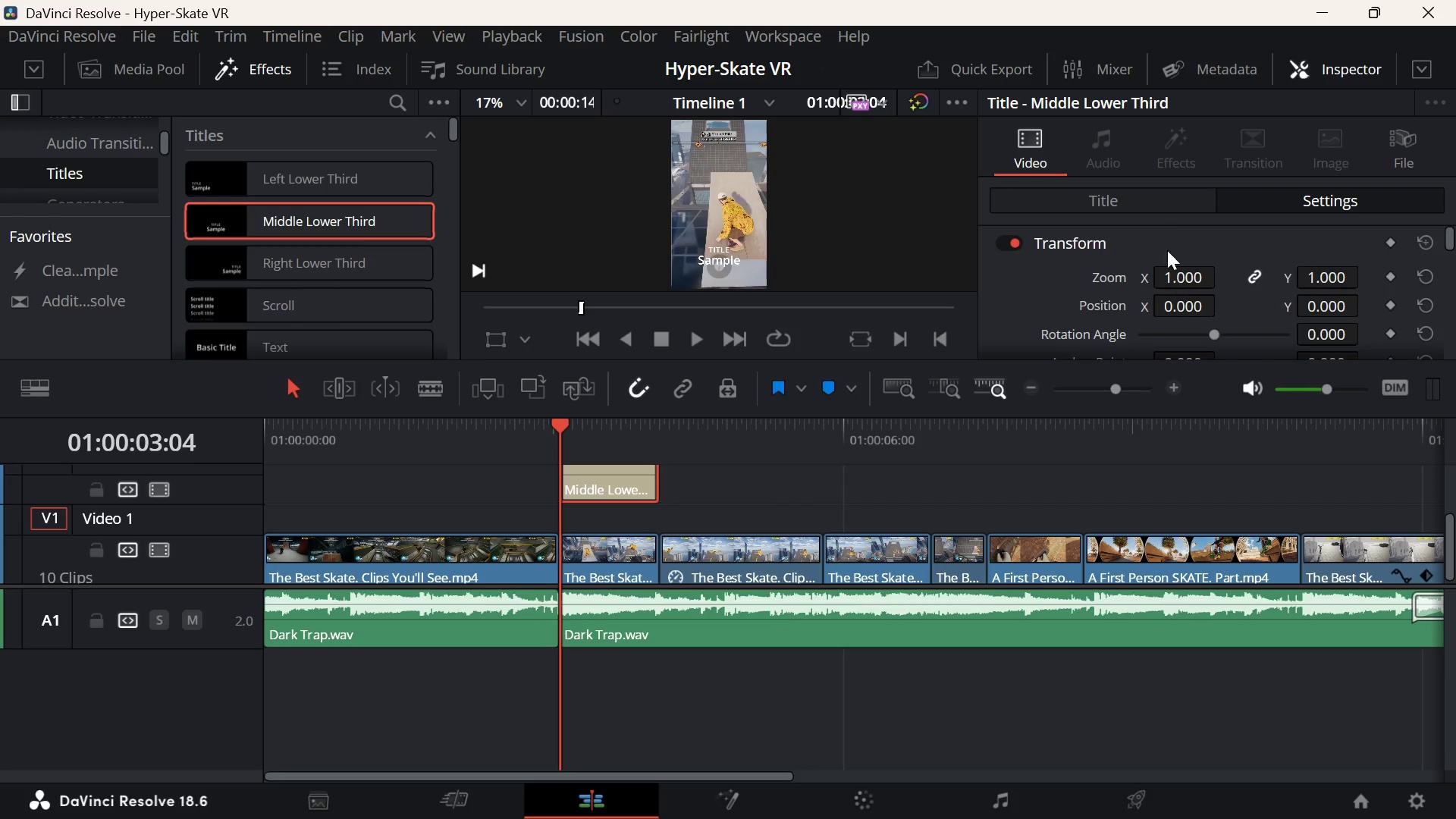 
left_click([1141, 192])
 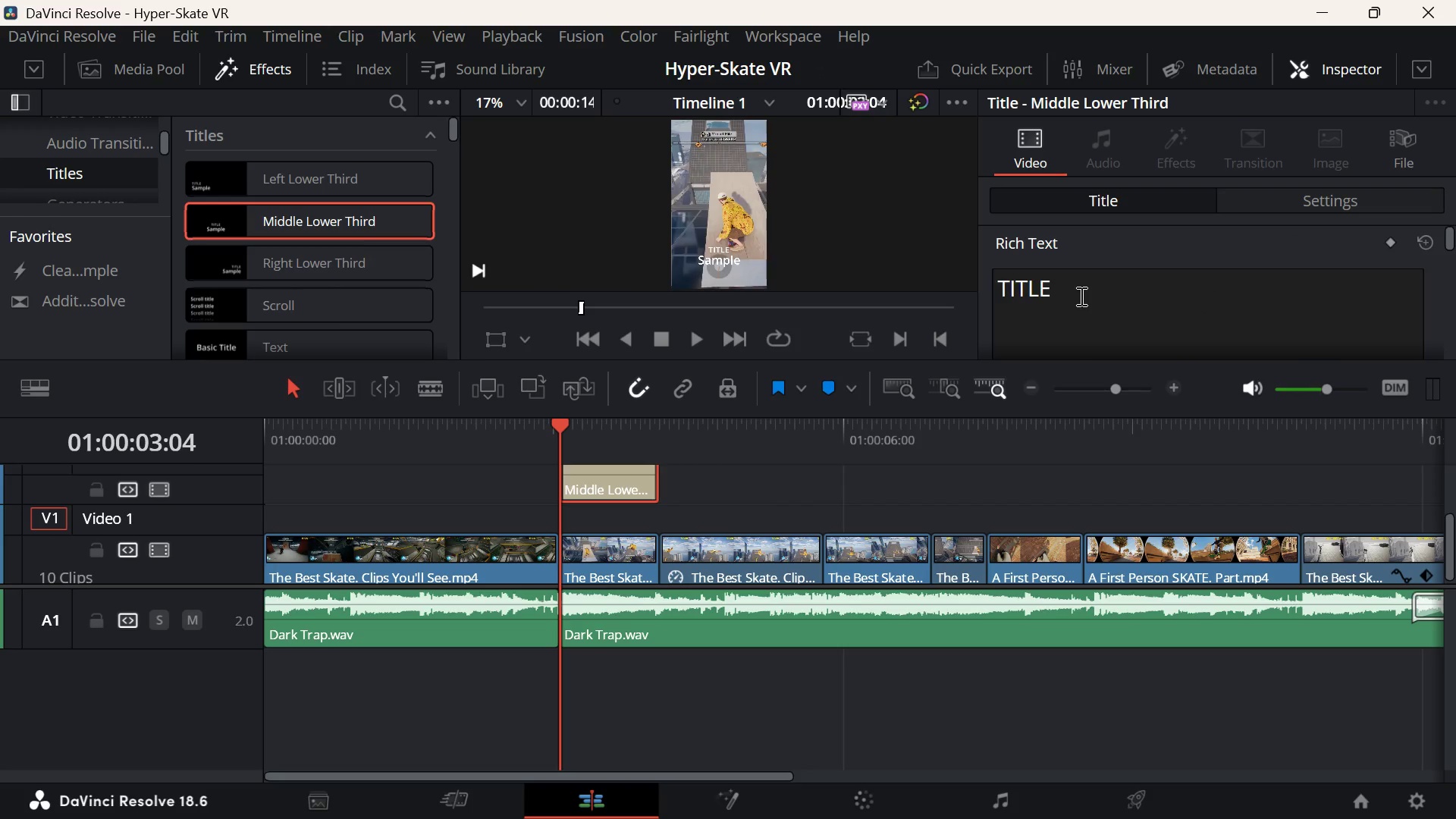 
left_click_drag(start_coordinate=[1080, 296], to_coordinate=[878, 296])
 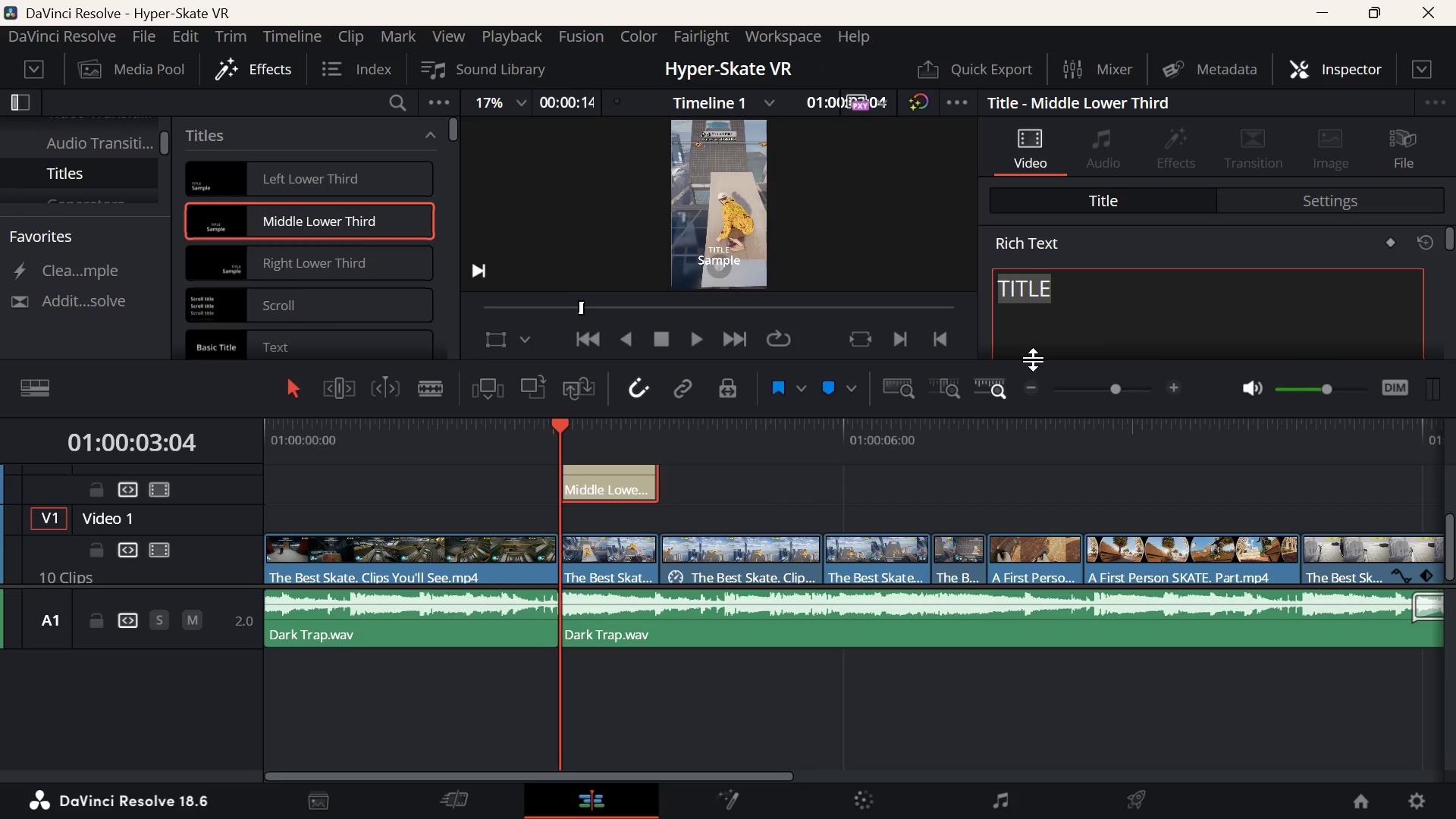 
type(COOL TRICKS)
 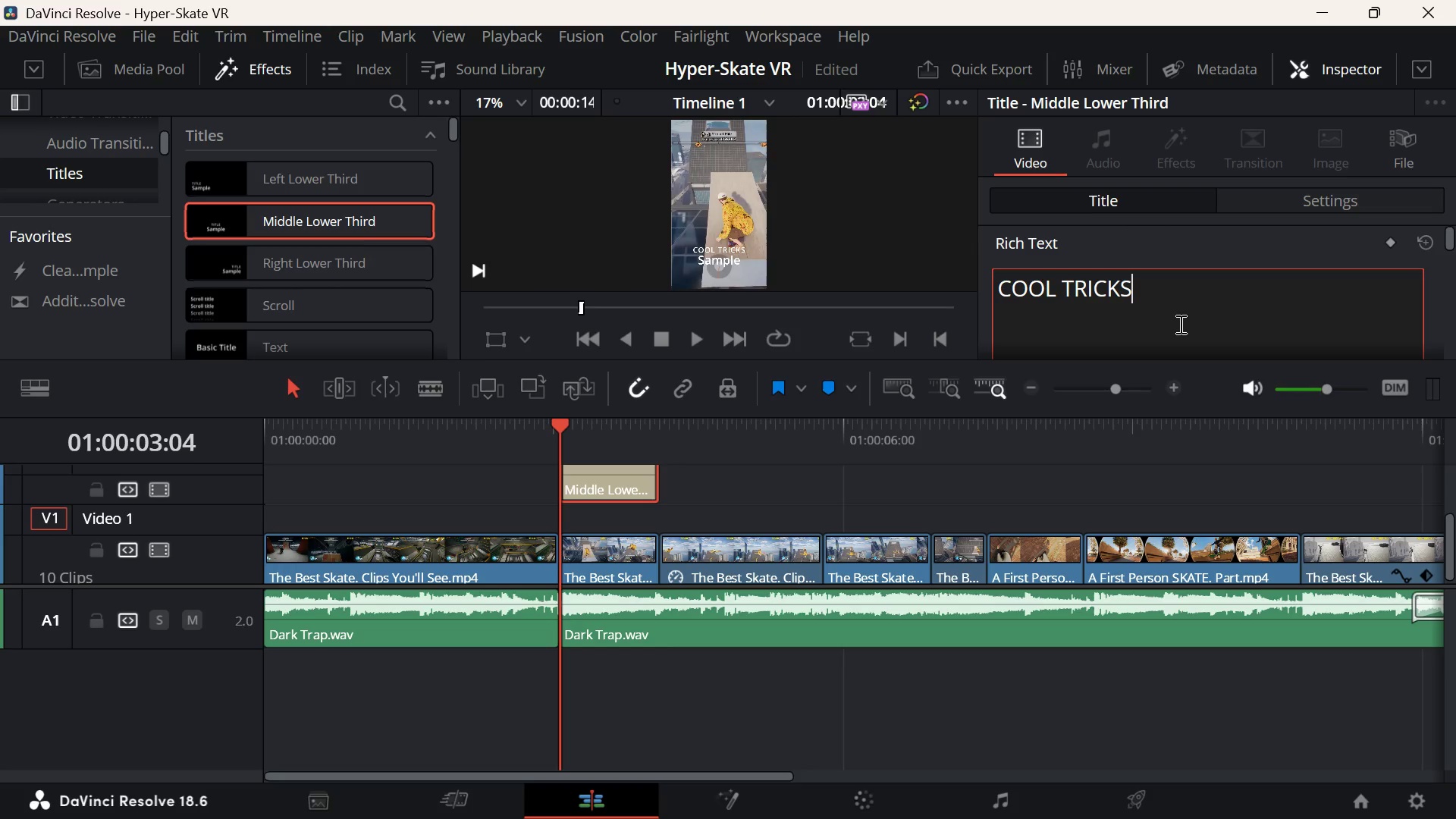 
wait(5.67)
 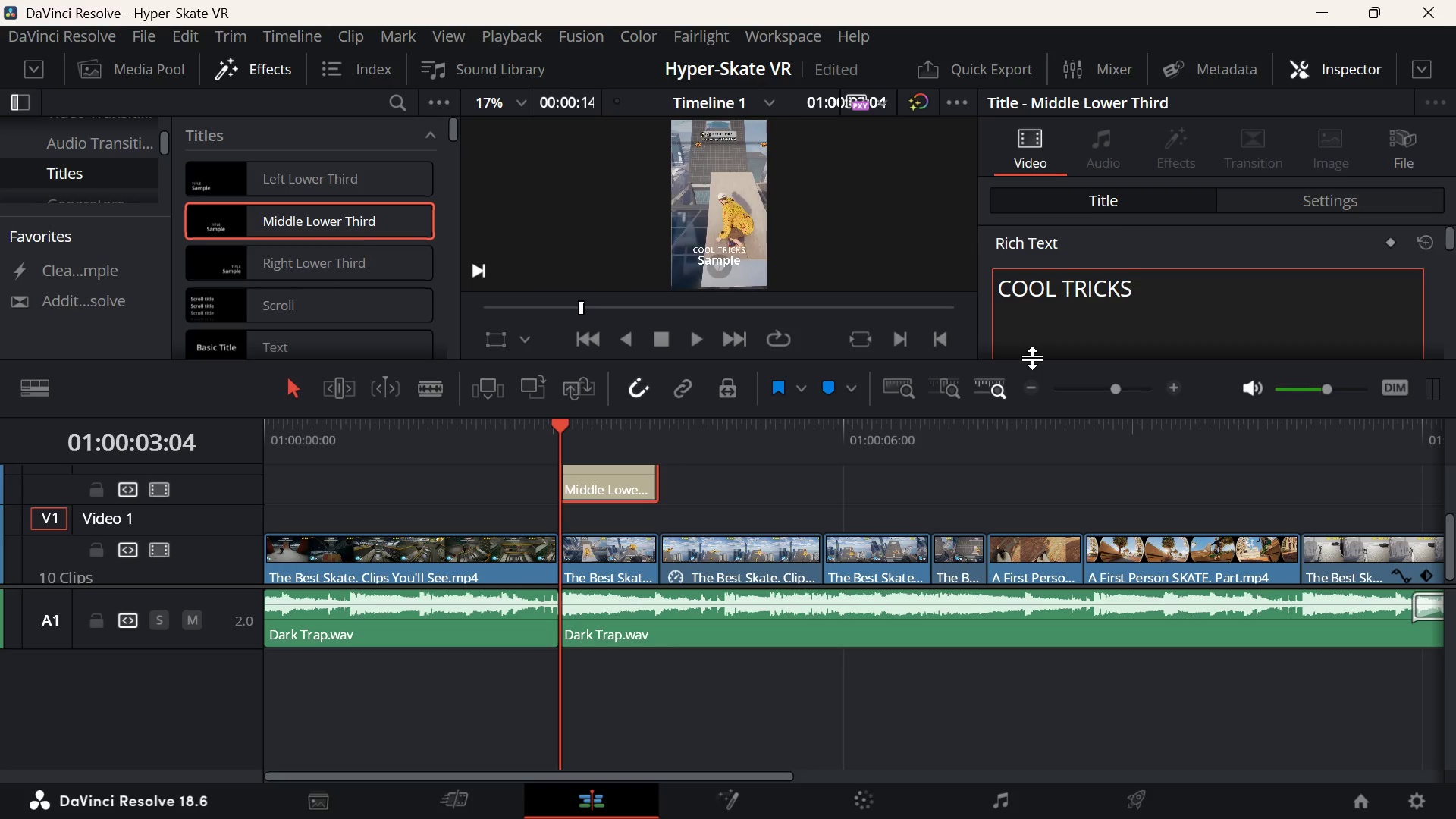 
hold_key(key=Backspace, duration=1.05)
 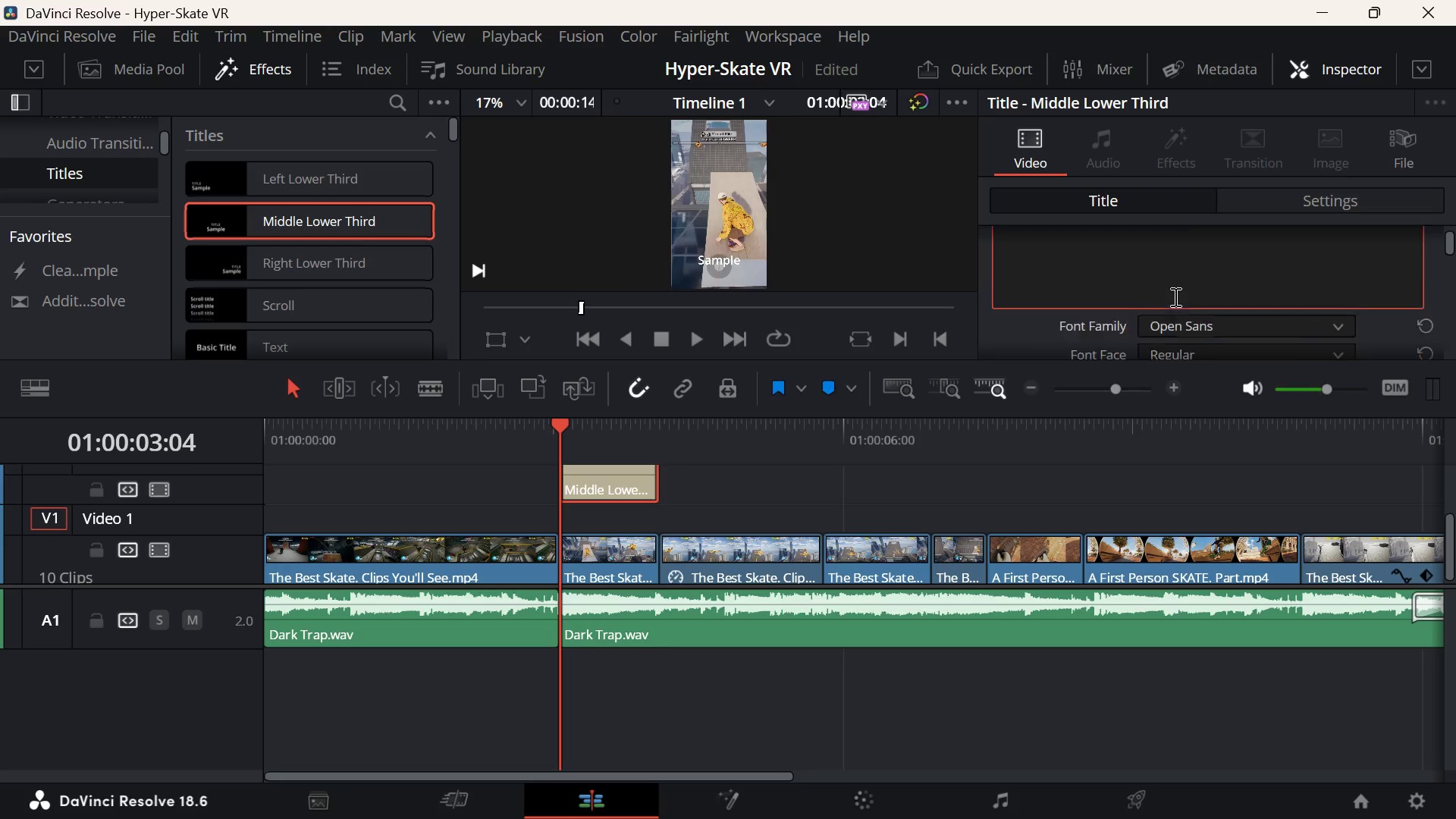 
scroll: coordinate [1122, 290], scroll_direction: down, amount: 9.0
 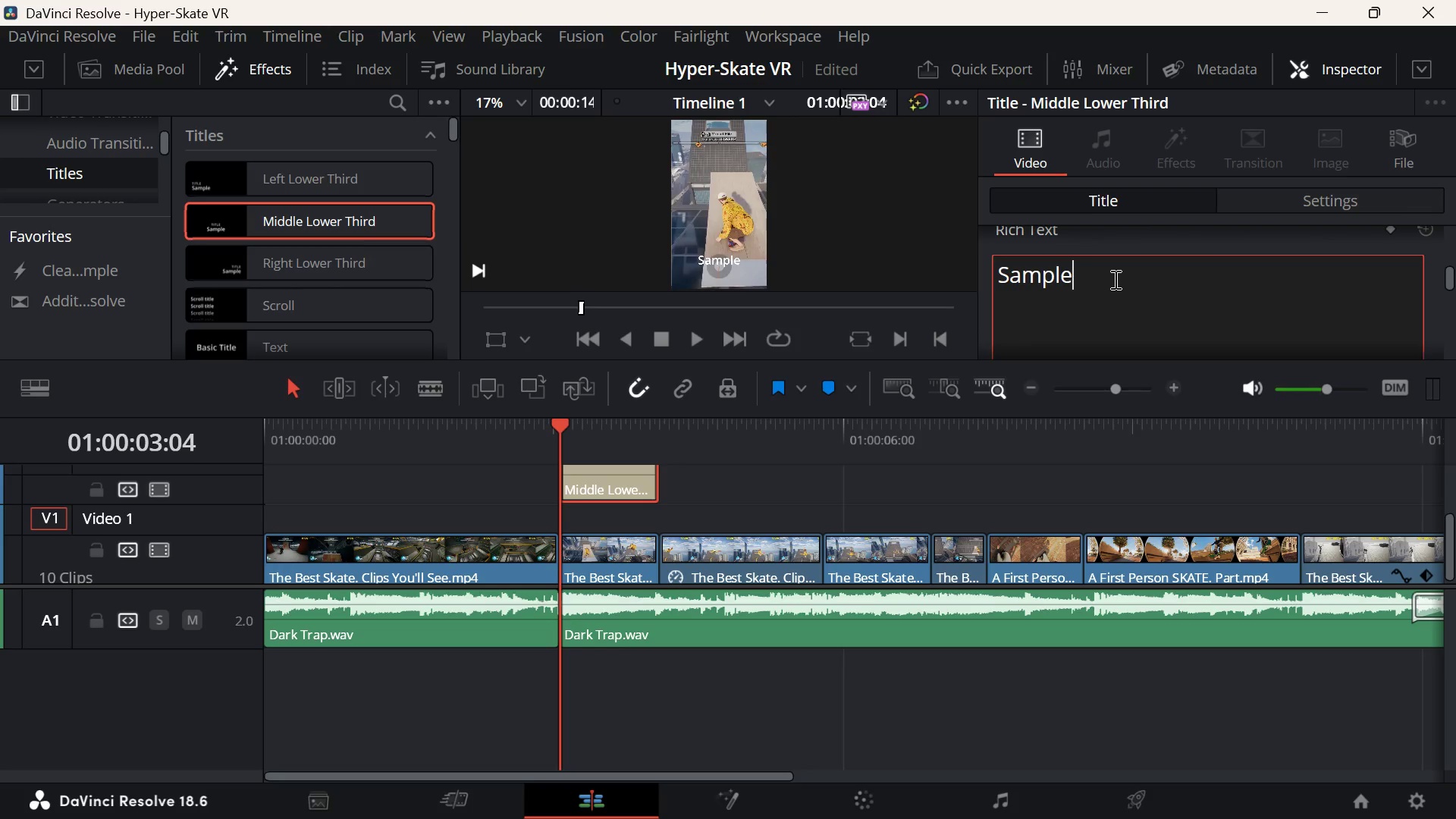 
left_click_drag(start_coordinate=[1114, 279], to_coordinate=[676, 281])
 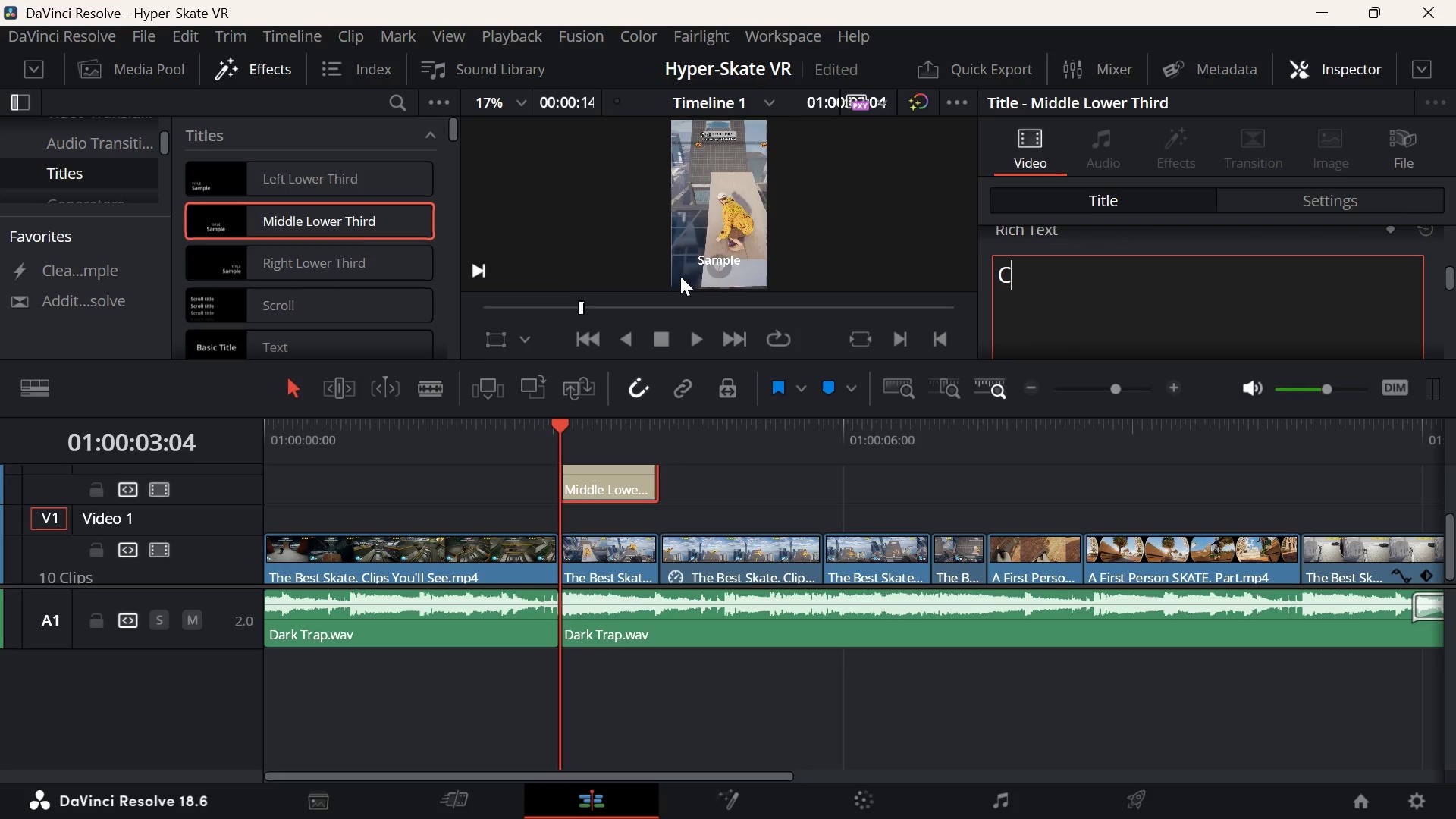 
type(COOL TRICKS)
 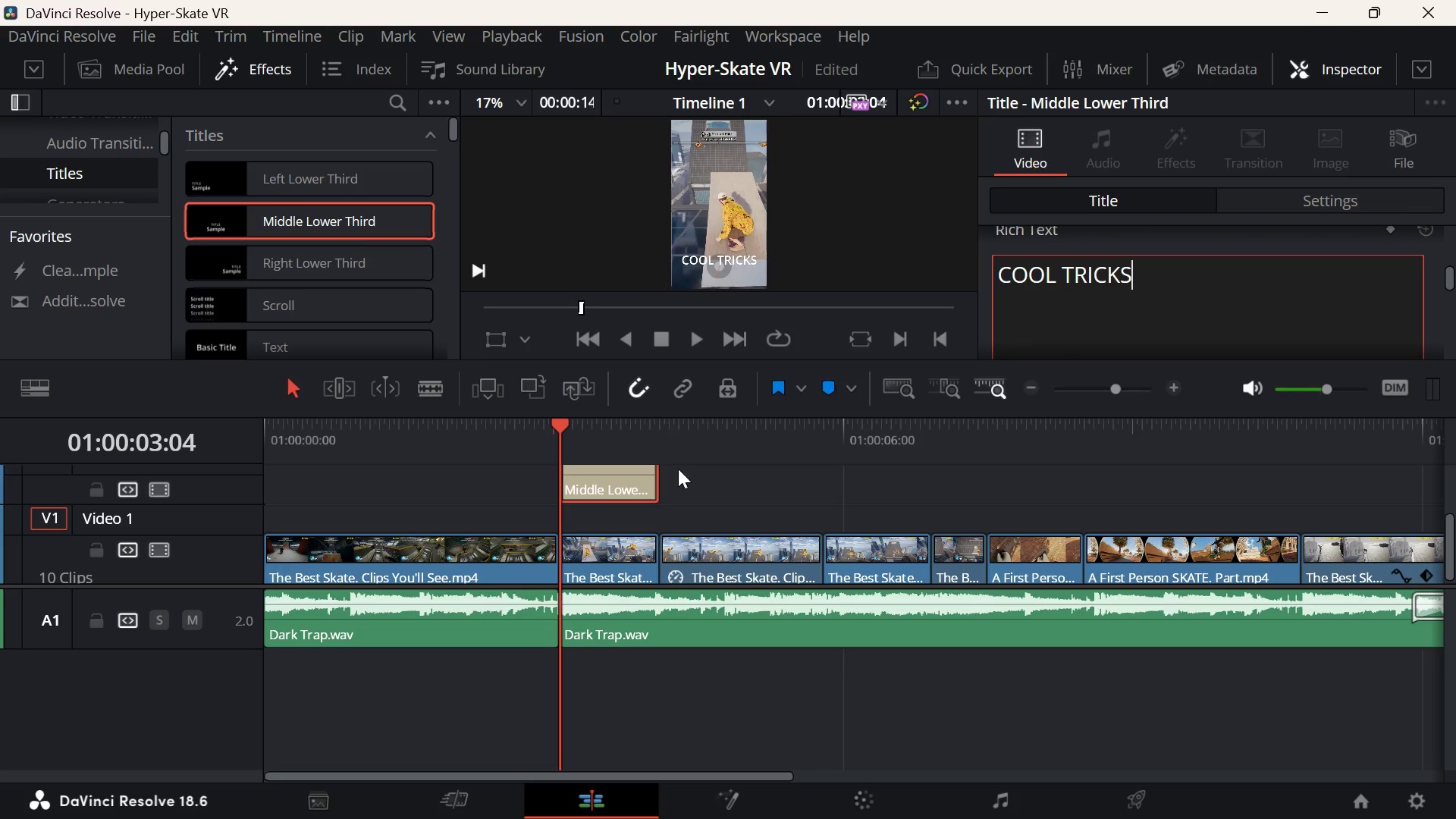 
left_click([702, 481])
 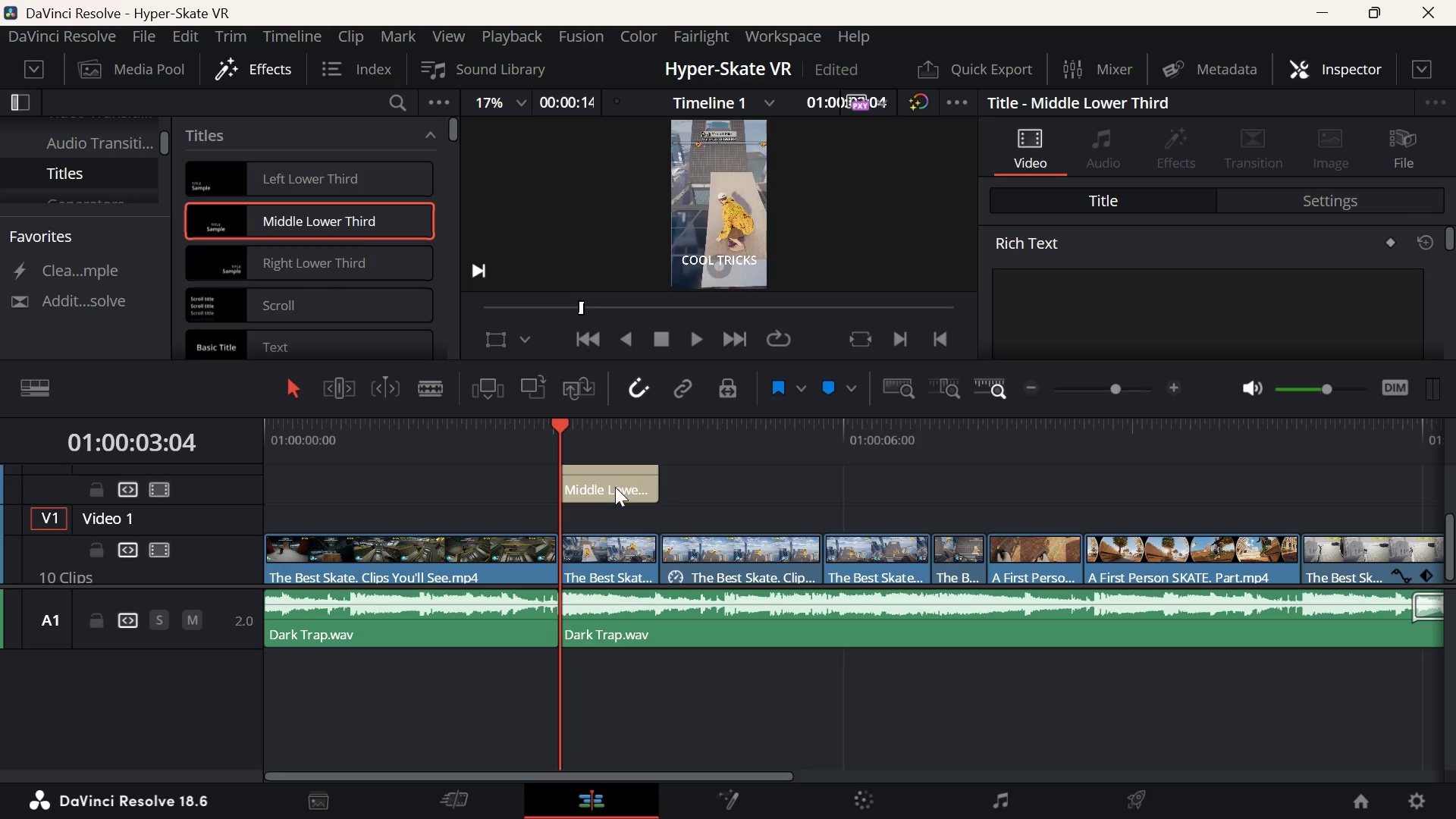 
left_click([610, 487])
 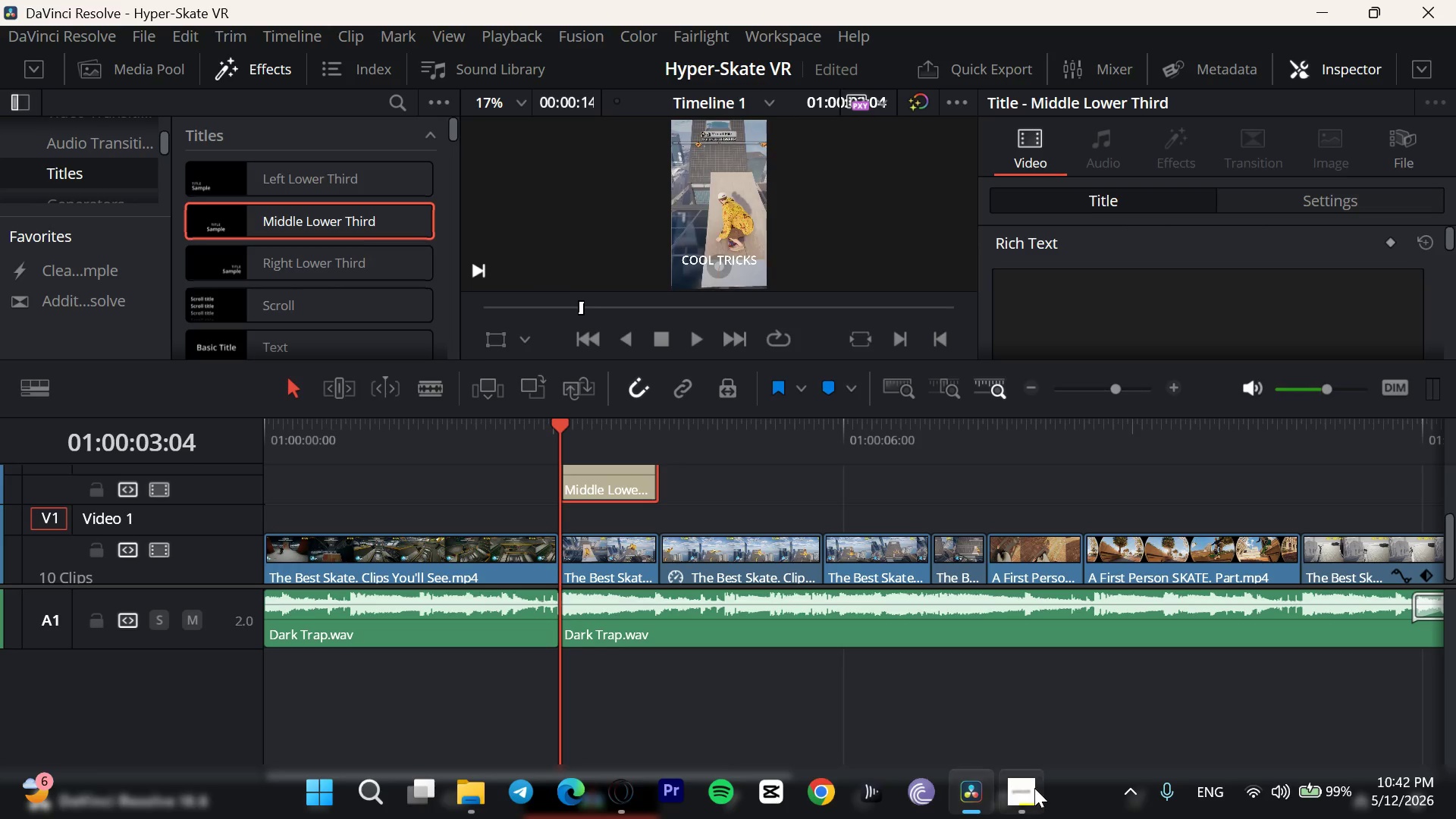 
left_click([1036, 788])